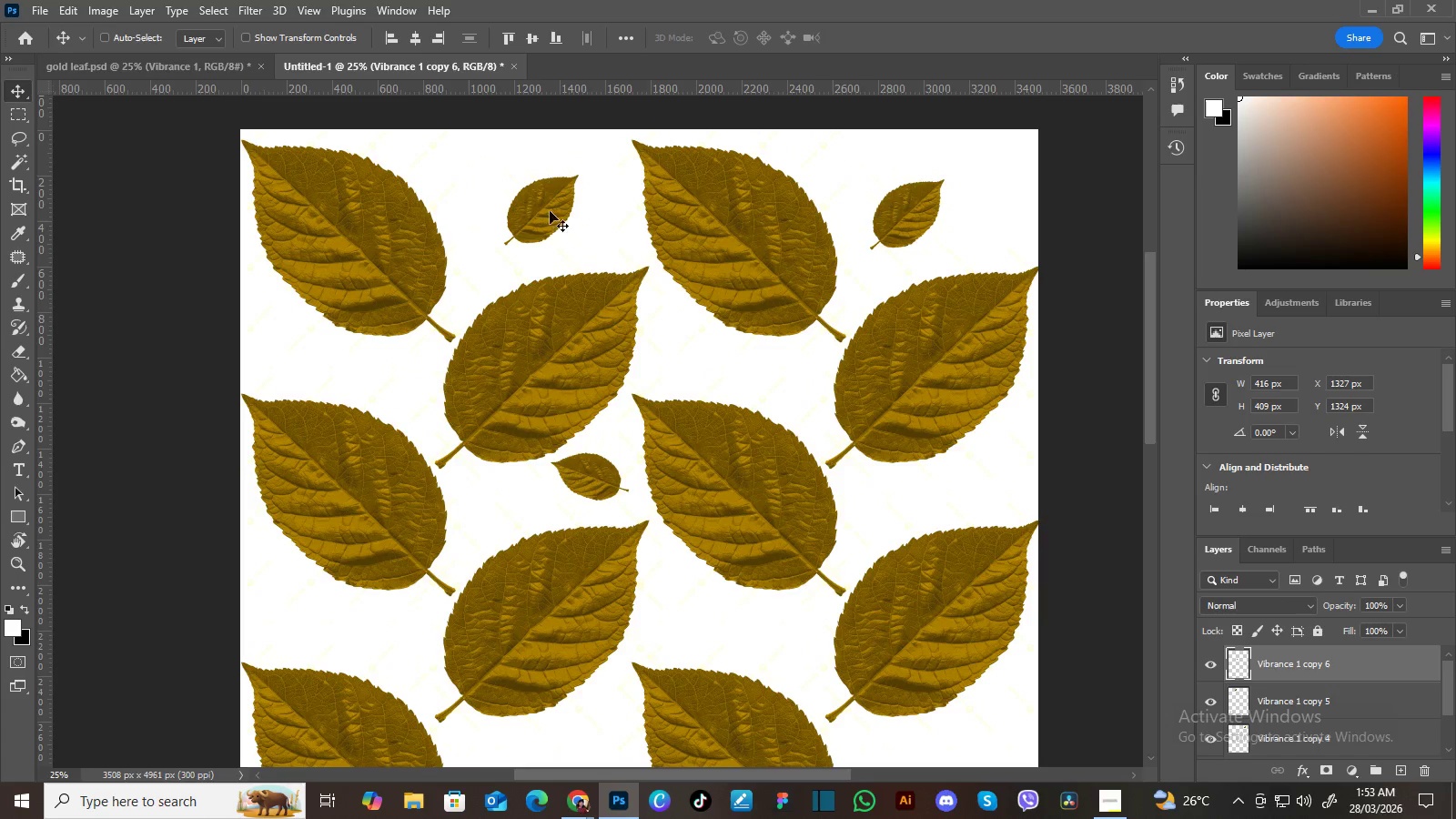 
right_click([549, 208])
 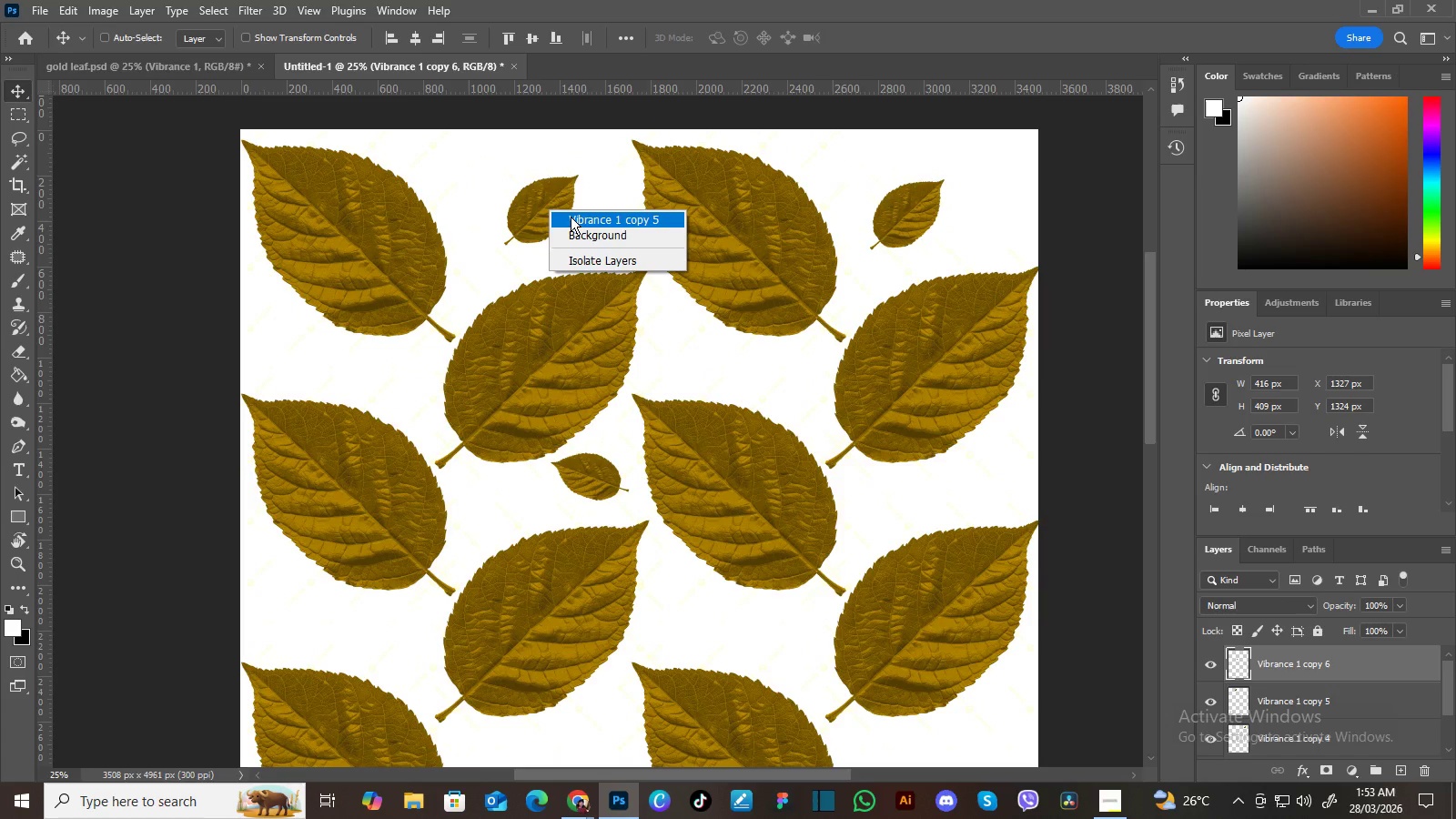 
left_click([571, 217])
 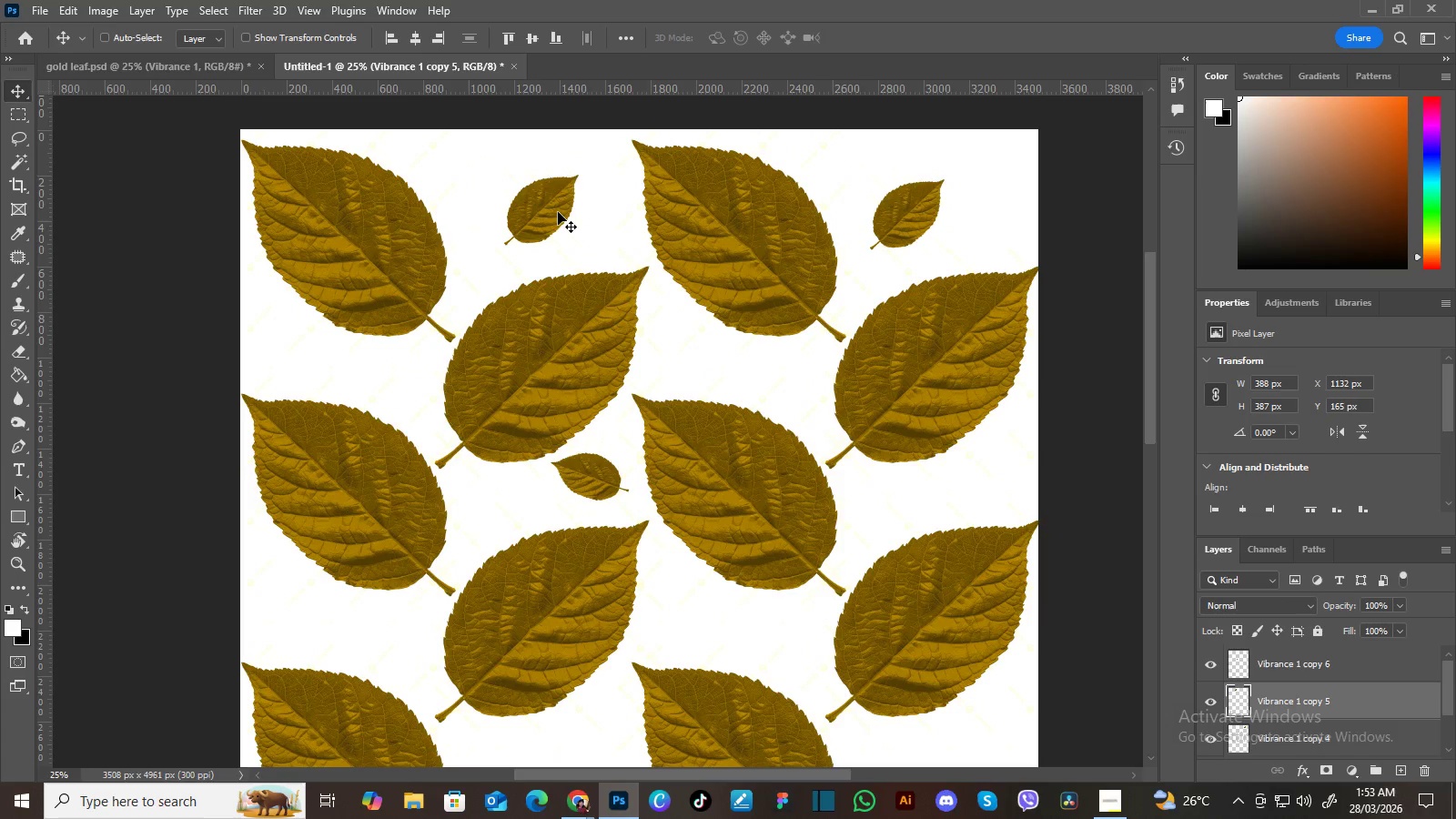 
left_click_drag(start_coordinate=[557, 212], to_coordinate=[521, 246])
 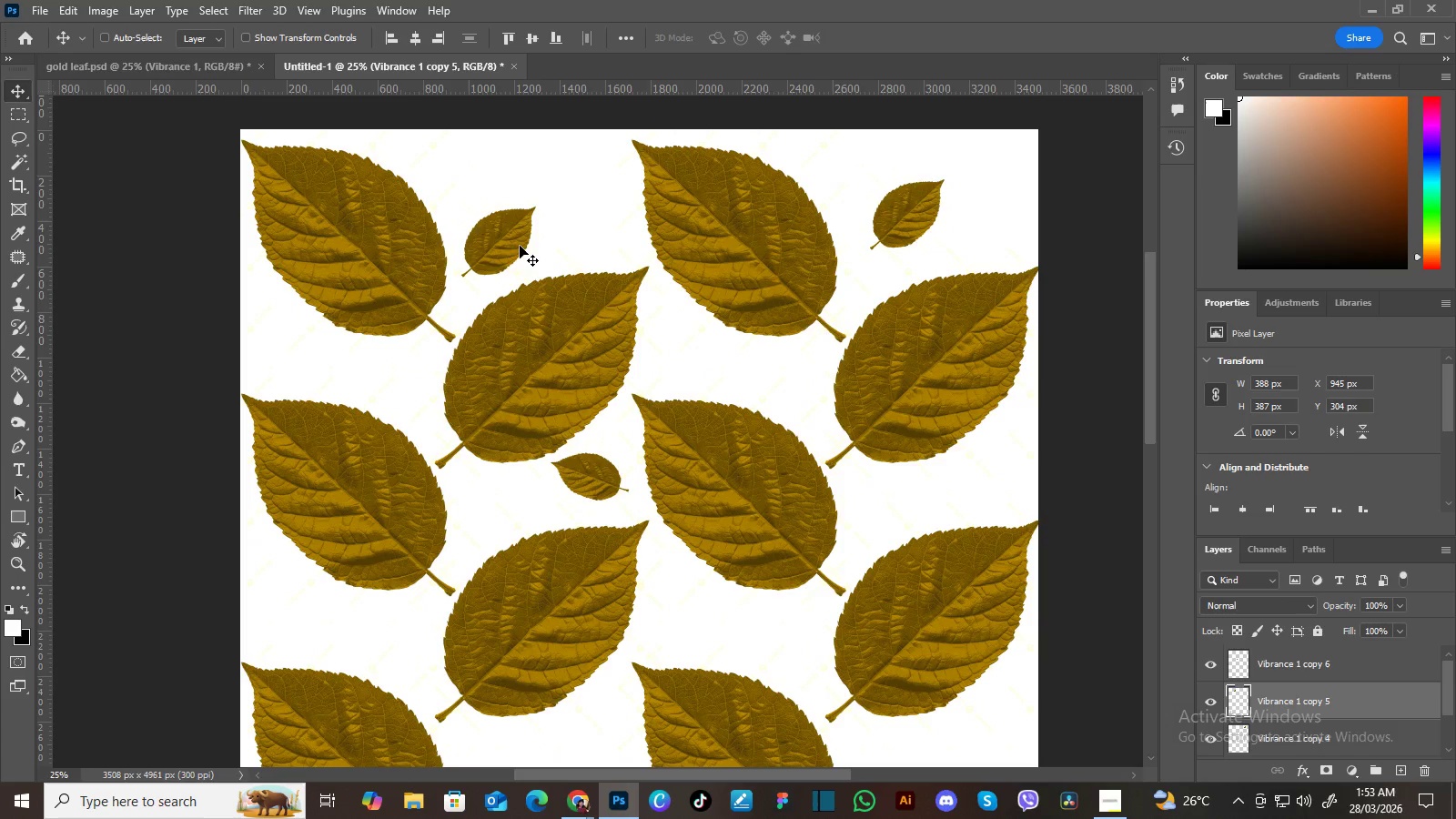 
hold_key(key=AltLeft, duration=1.28)
left_click_drag(start_coordinate=[517, 246], to_coordinate=[586, 205])
 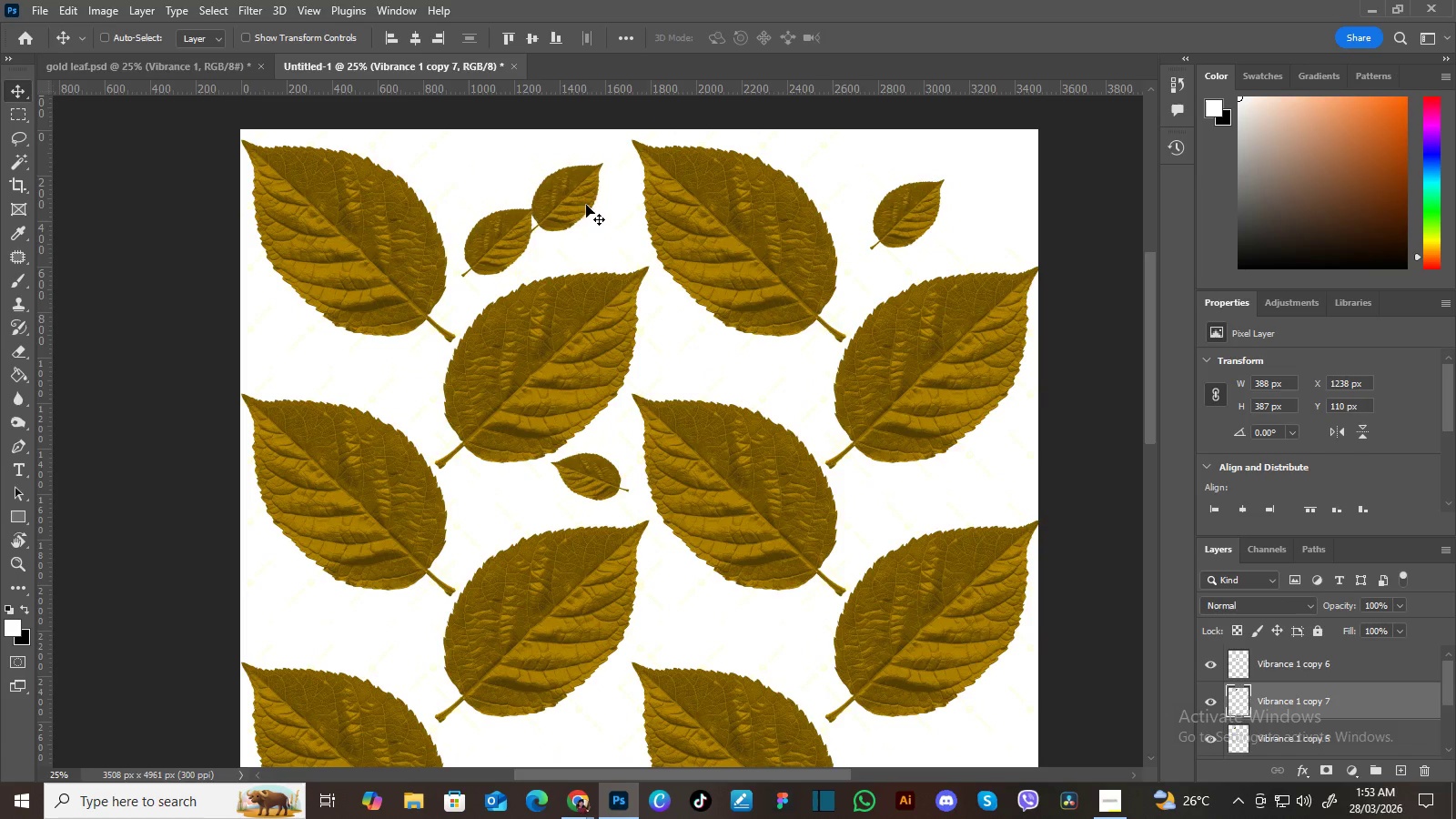 
key(Control+T)
 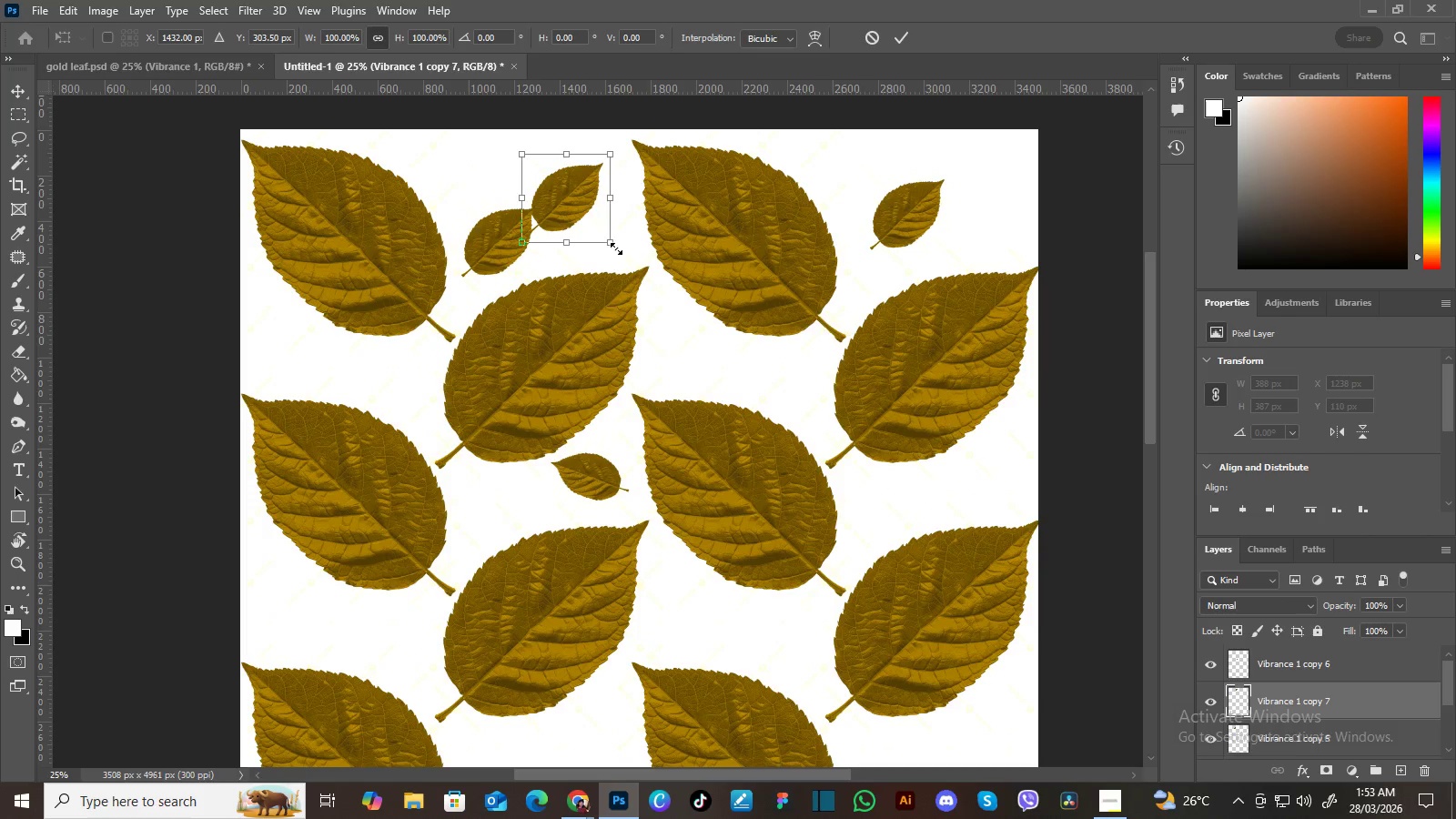 
left_click_drag(start_coordinate=[613, 245], to_coordinate=[591, 227])
 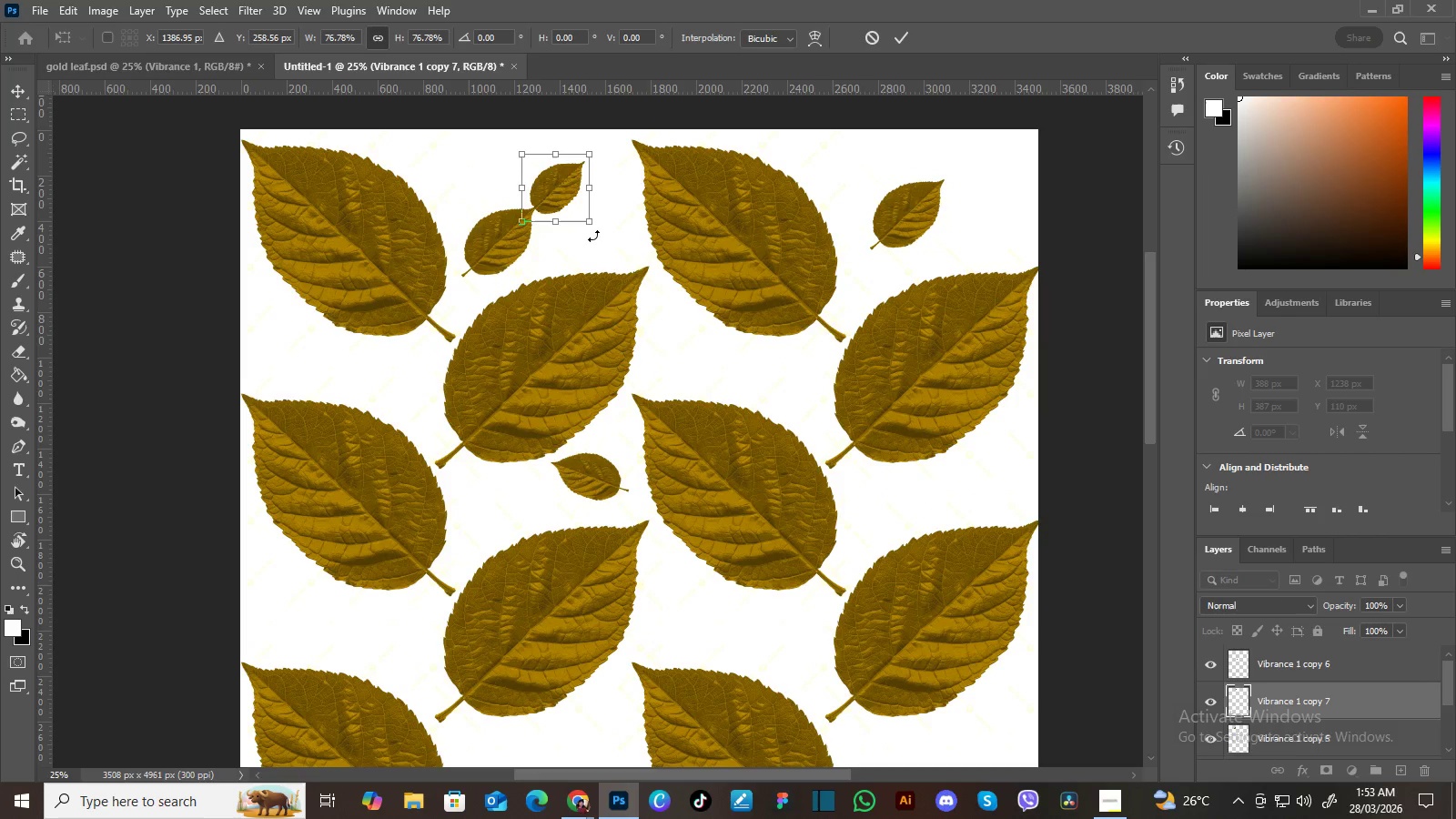 
left_click_drag(start_coordinate=[593, 236], to_coordinate=[590, 170])
 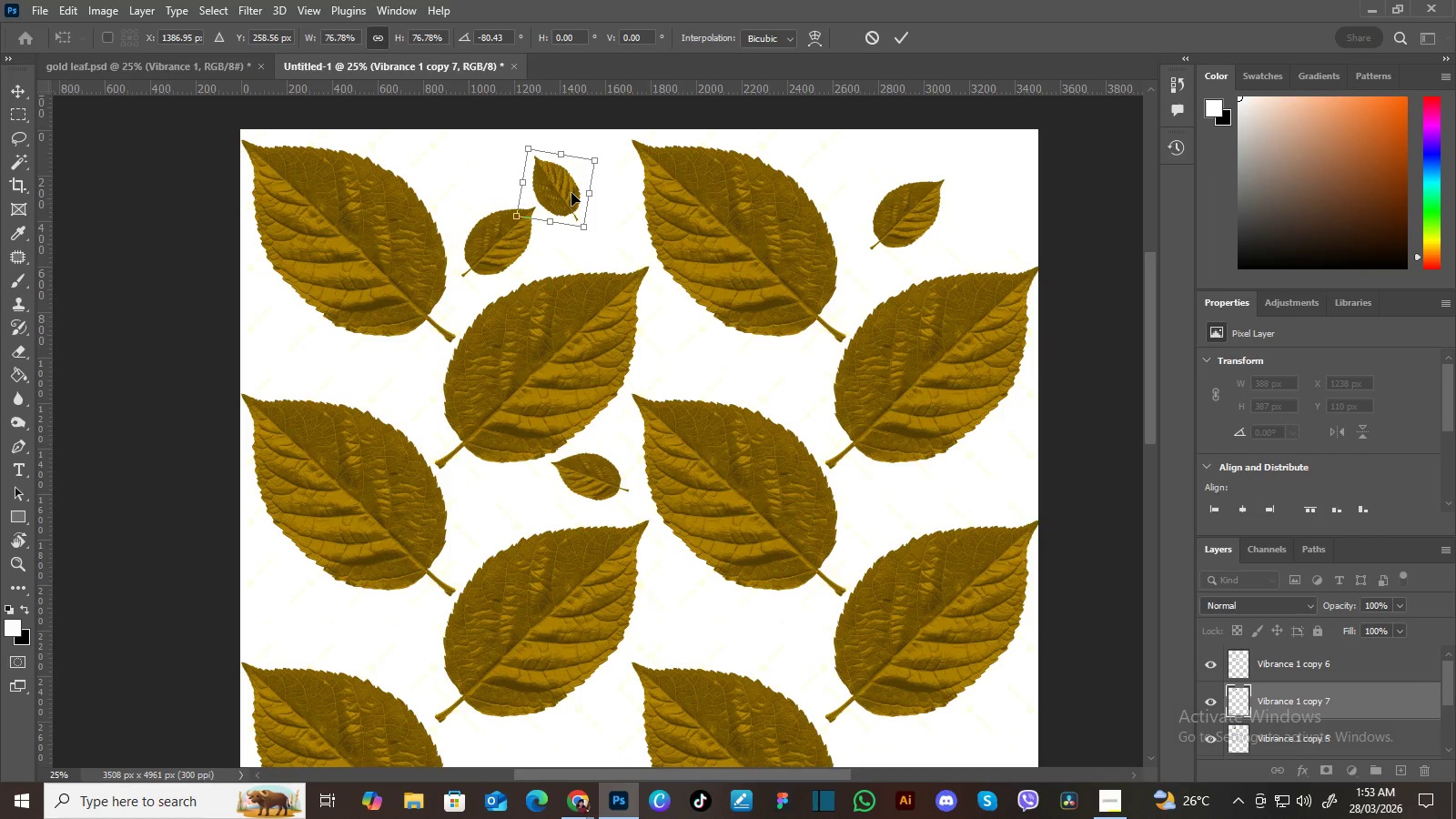 
left_click_drag(start_coordinate=[571, 193], to_coordinate=[595, 212])
 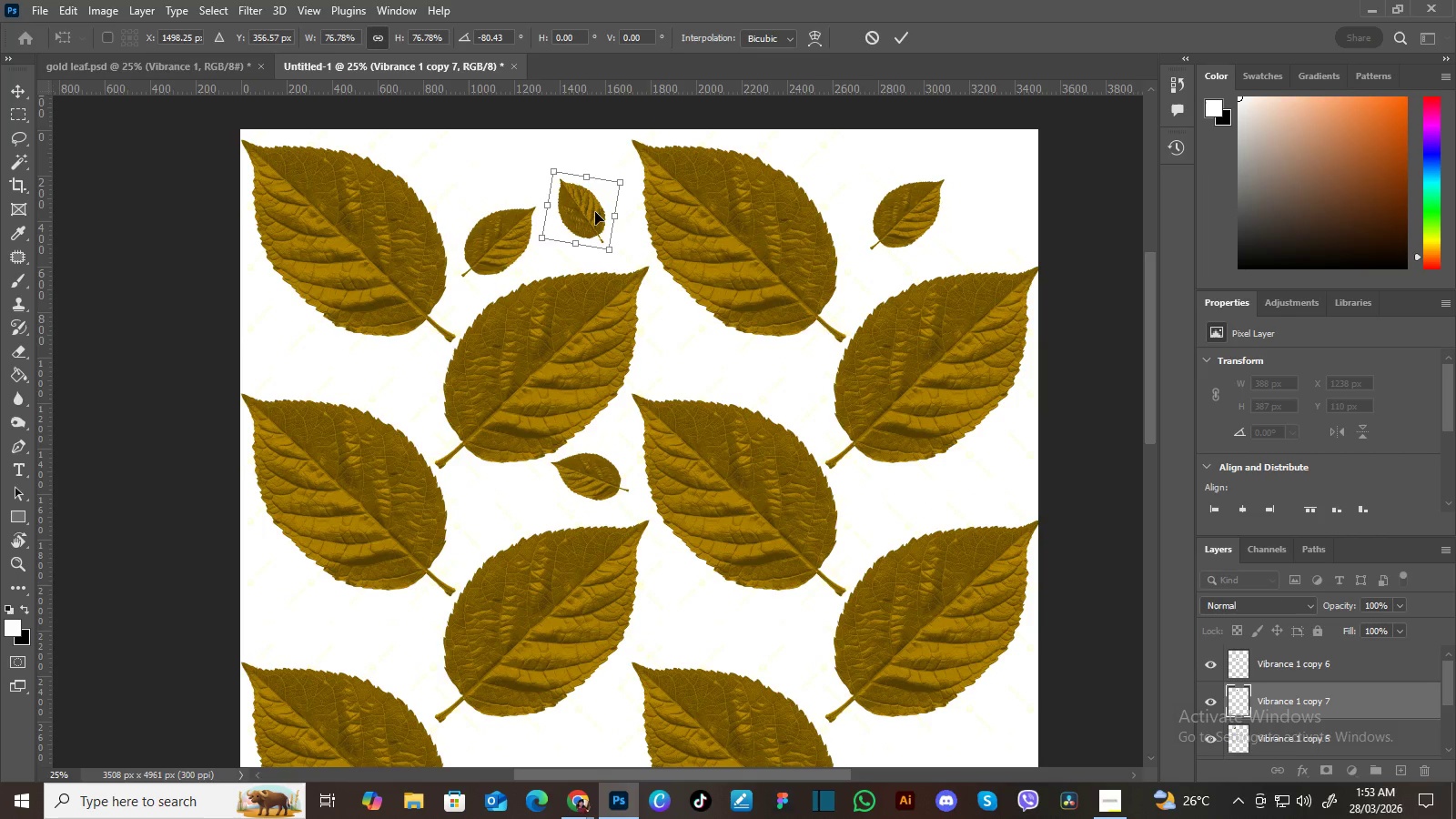 
key(Enter)
 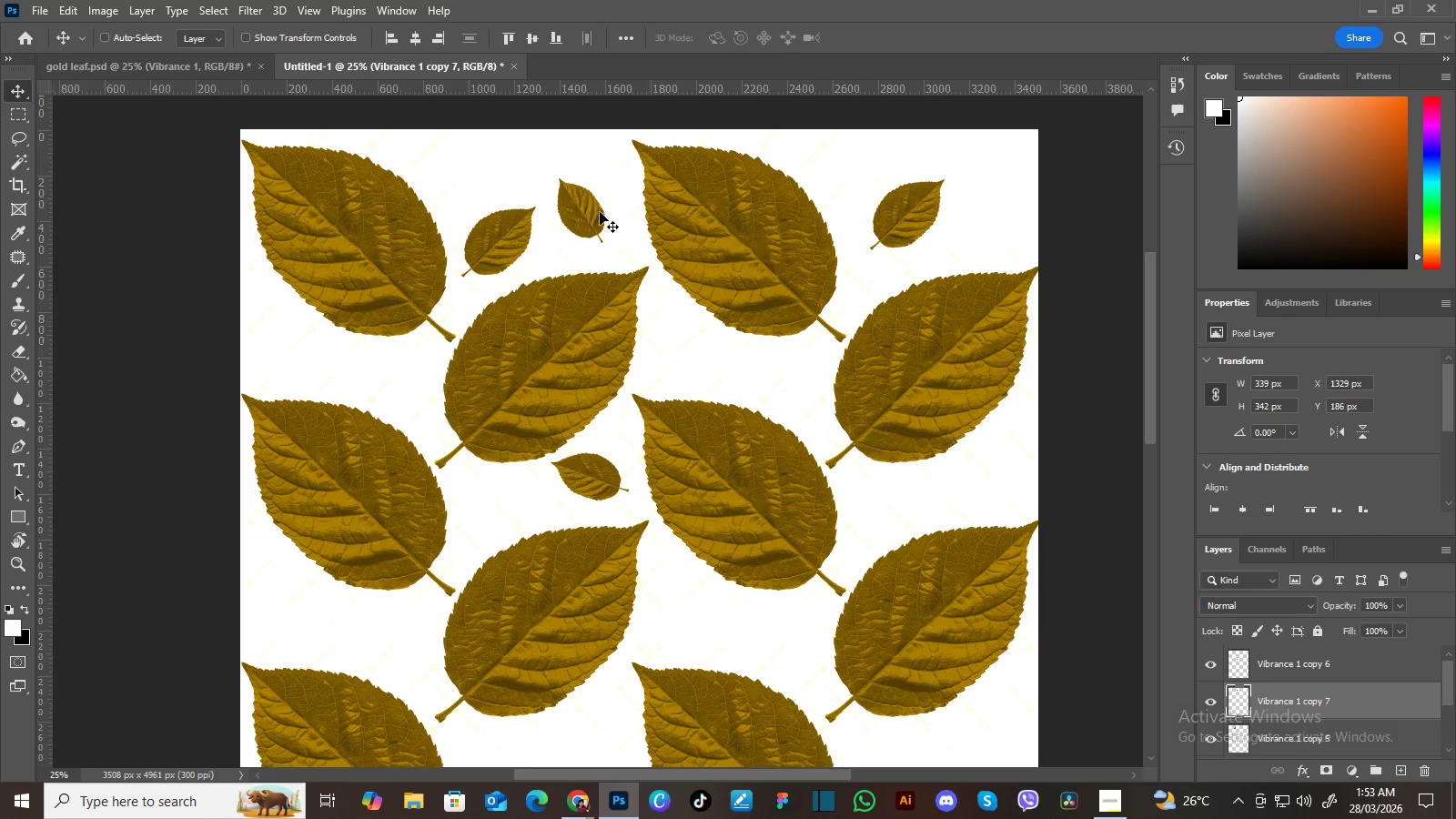 
hold_key(key=AltLeft, duration=1.5)
left_click_drag(start_coordinate=[594, 213], to_coordinate=[490, 161])
 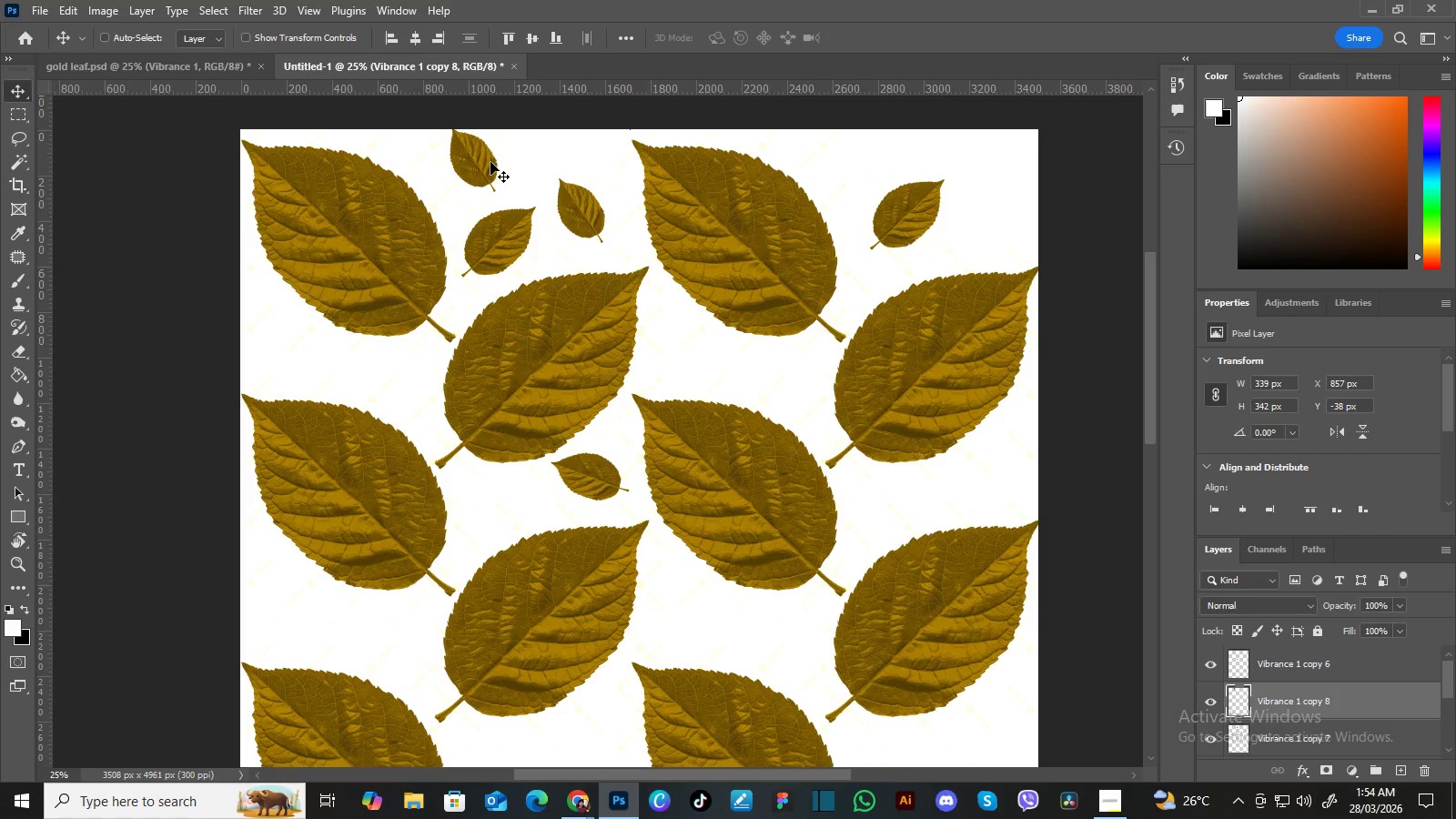 
hold_key(key=AltLeft, duration=0.61)
 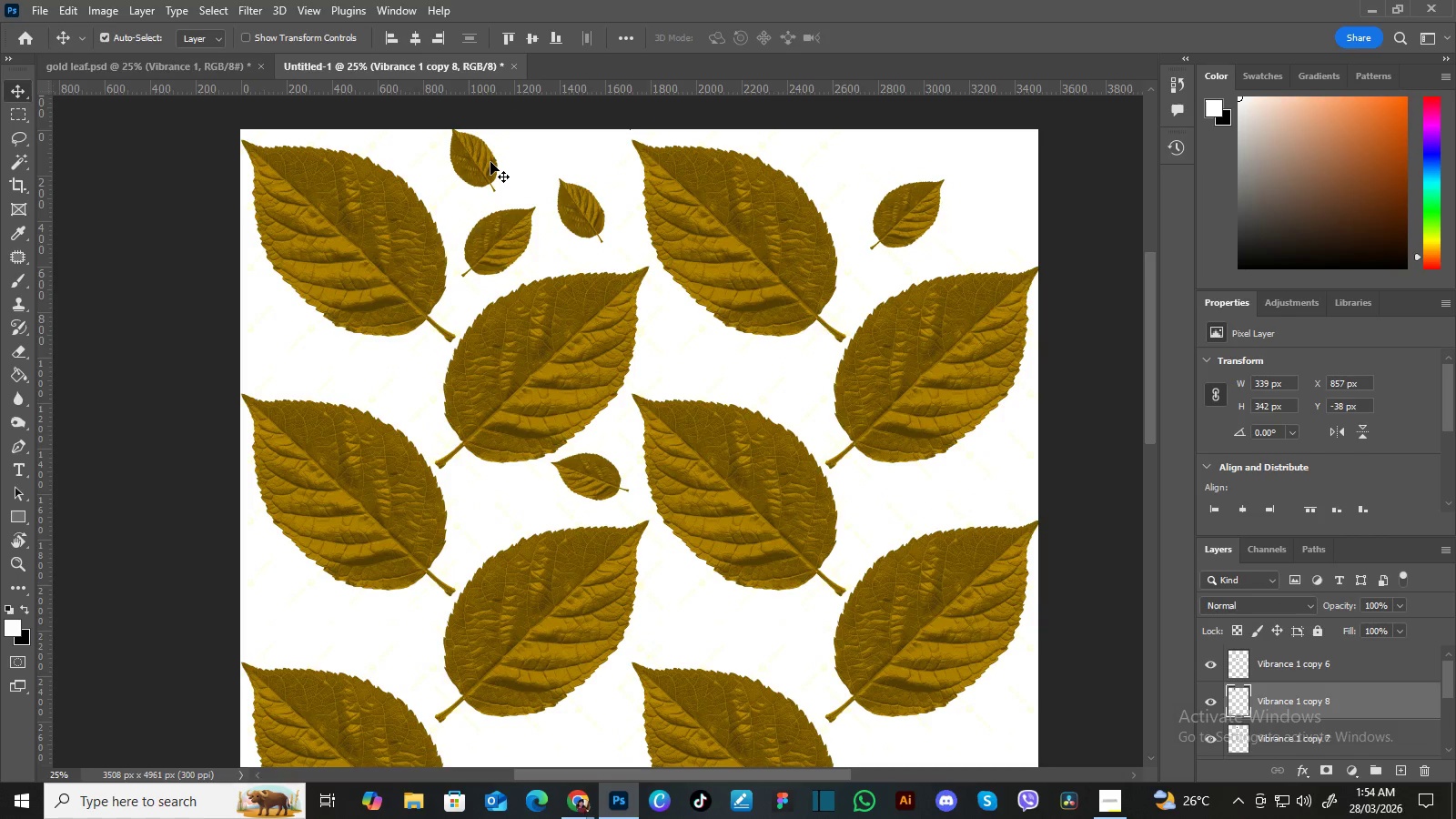 
key(Control+T)
 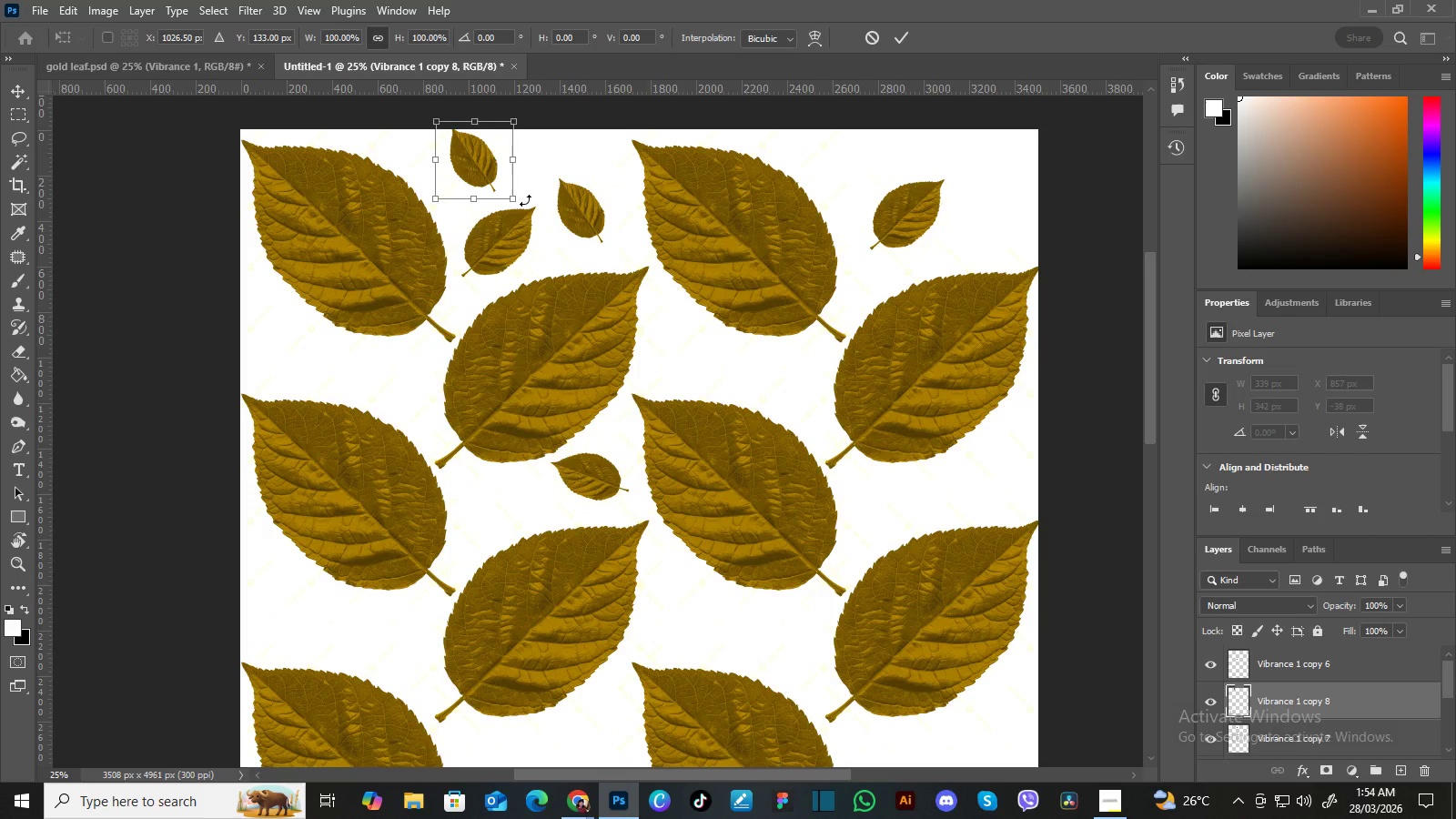 
left_click_drag(start_coordinate=[523, 208], to_coordinate=[540, 192])
 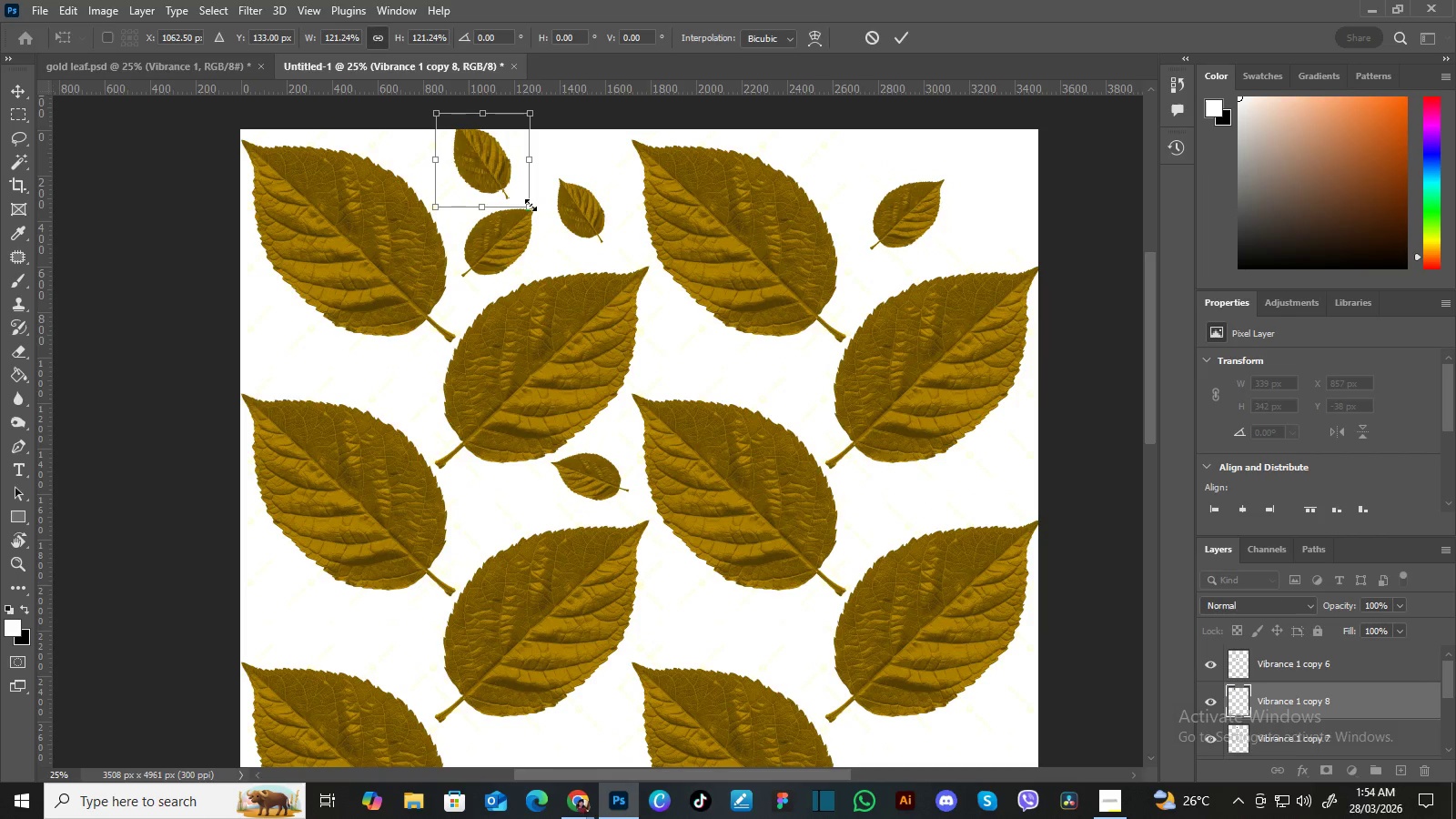 
left_click_drag(start_coordinate=[531, 205], to_coordinate=[516, 192])
 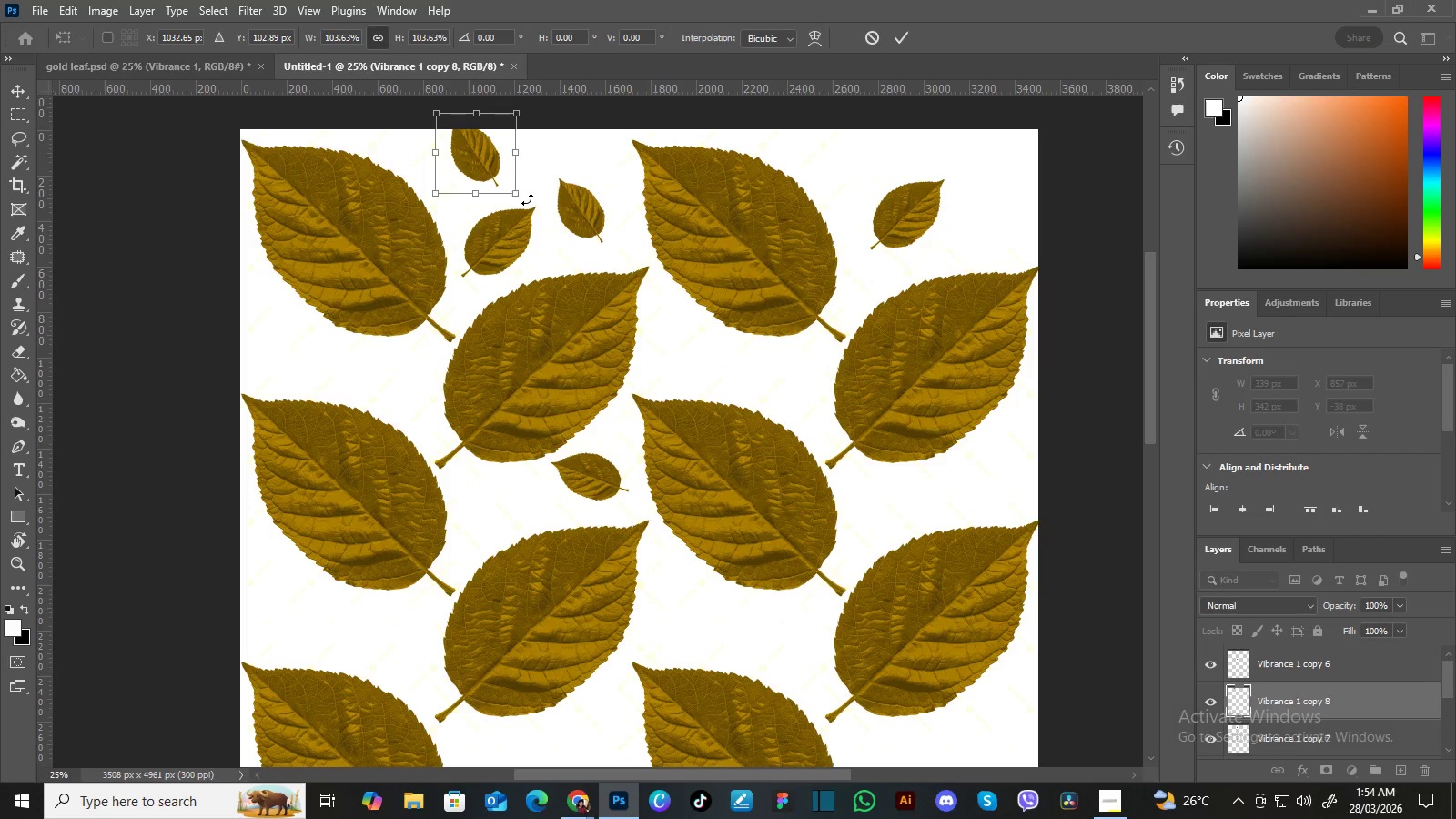 
left_click_drag(start_coordinate=[527, 199], to_coordinate=[540, 164])
 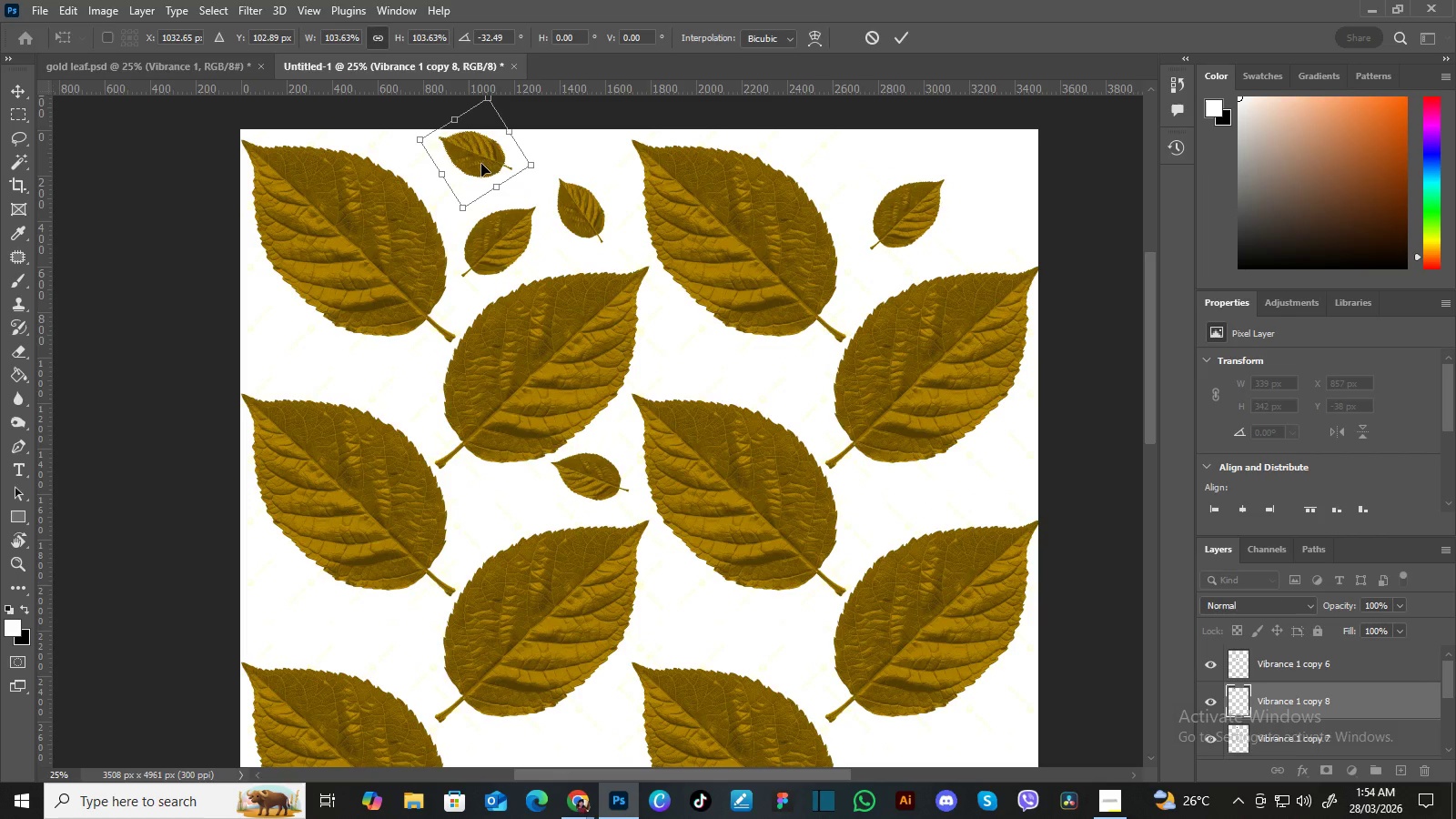 
left_click_drag(start_coordinate=[481, 164], to_coordinate=[481, 178])
 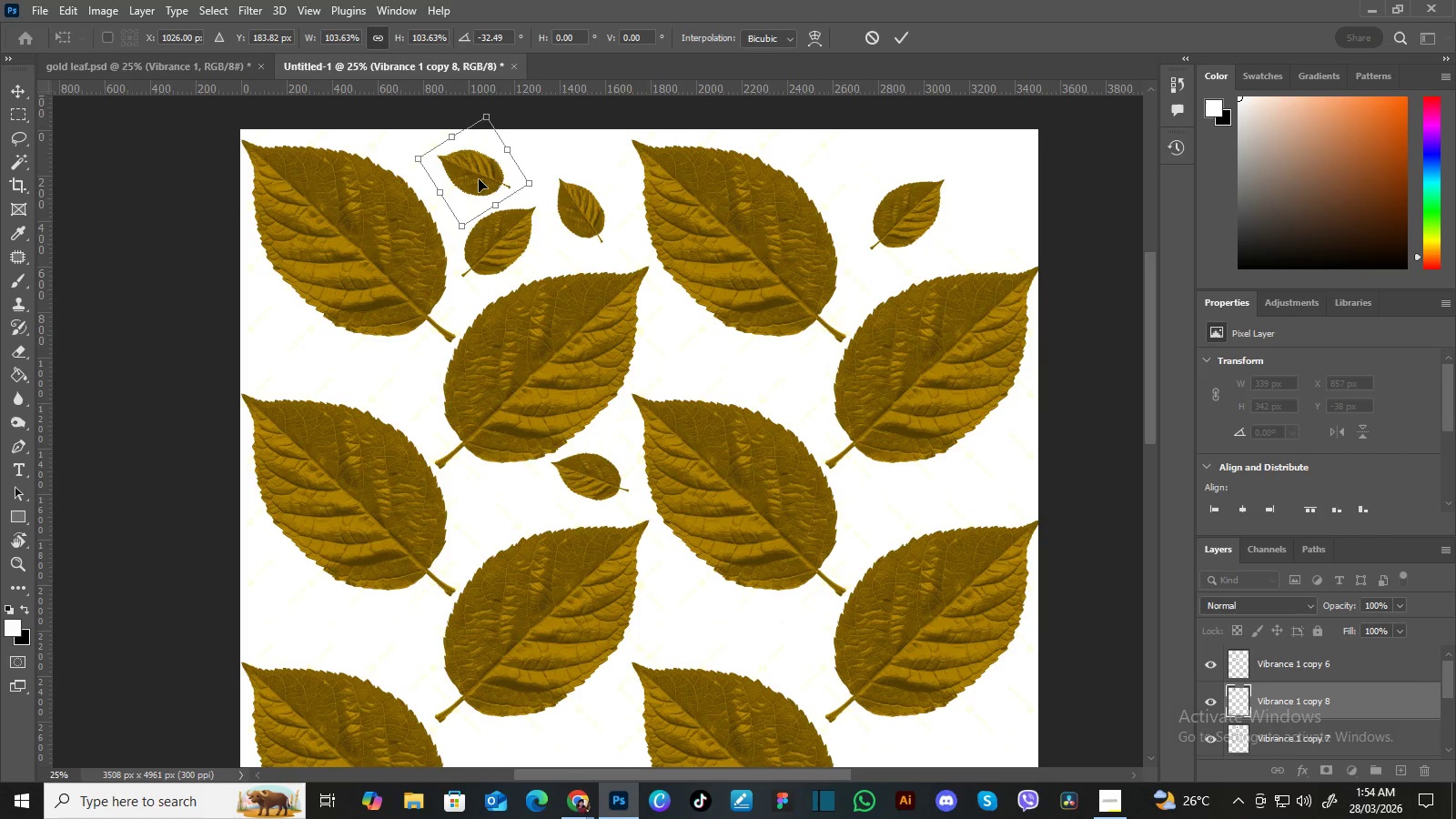 
key(Enter)
 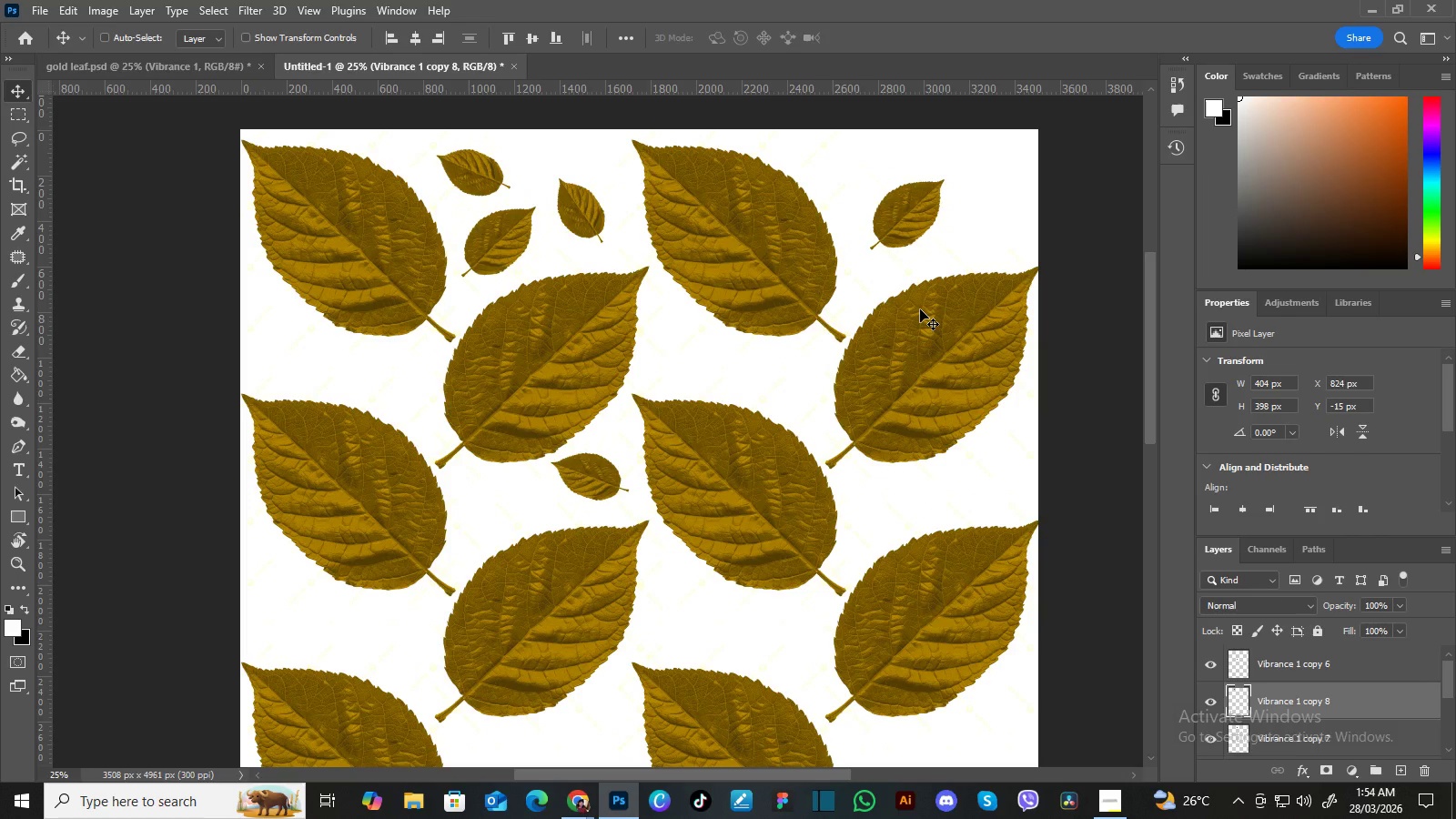 
hold_key(key=Space, duration=0.84)
 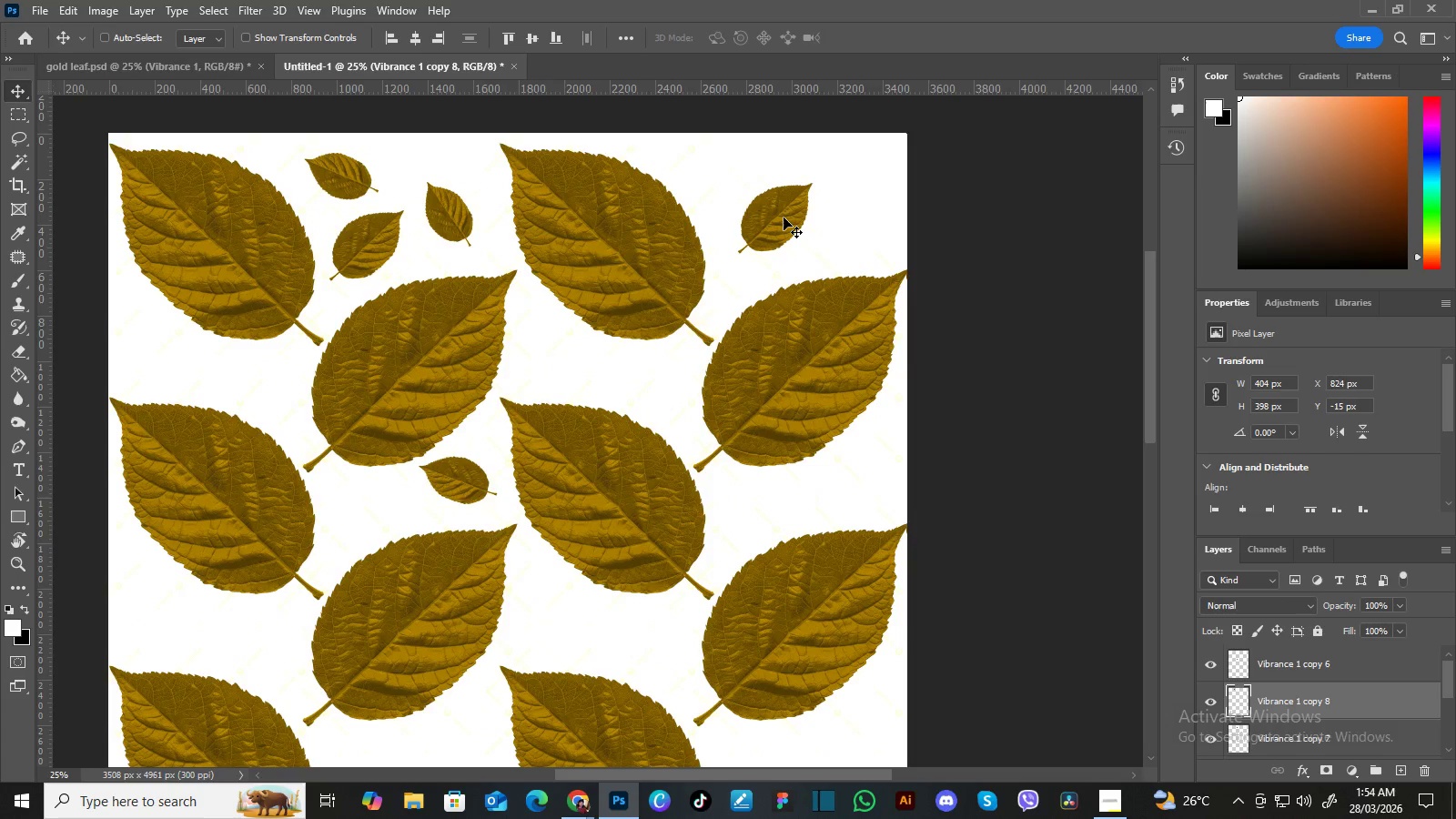 
left_click_drag(start_coordinate=[913, 262], to_coordinate=[781, 266])
 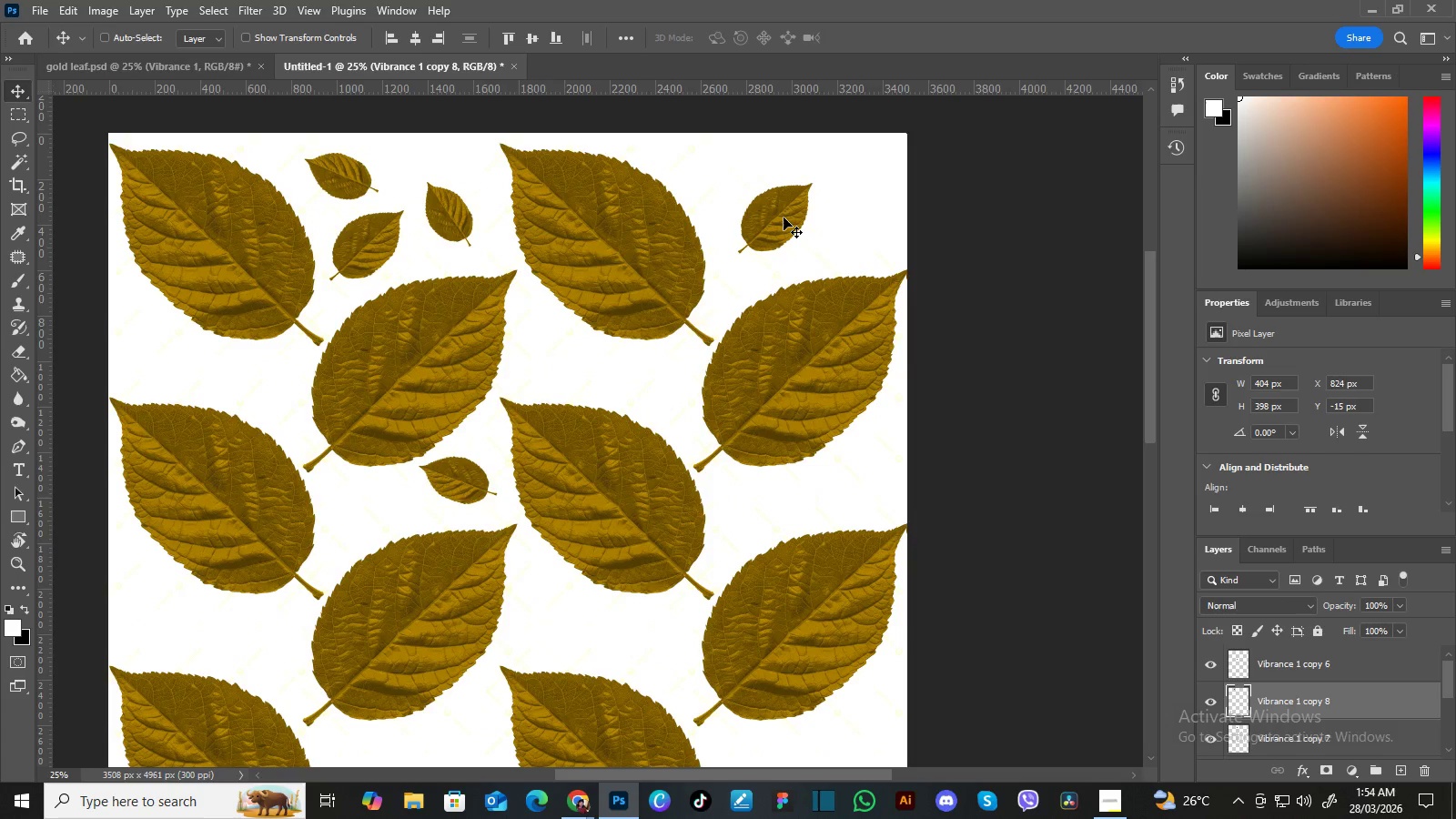 
right_click([784, 217])
 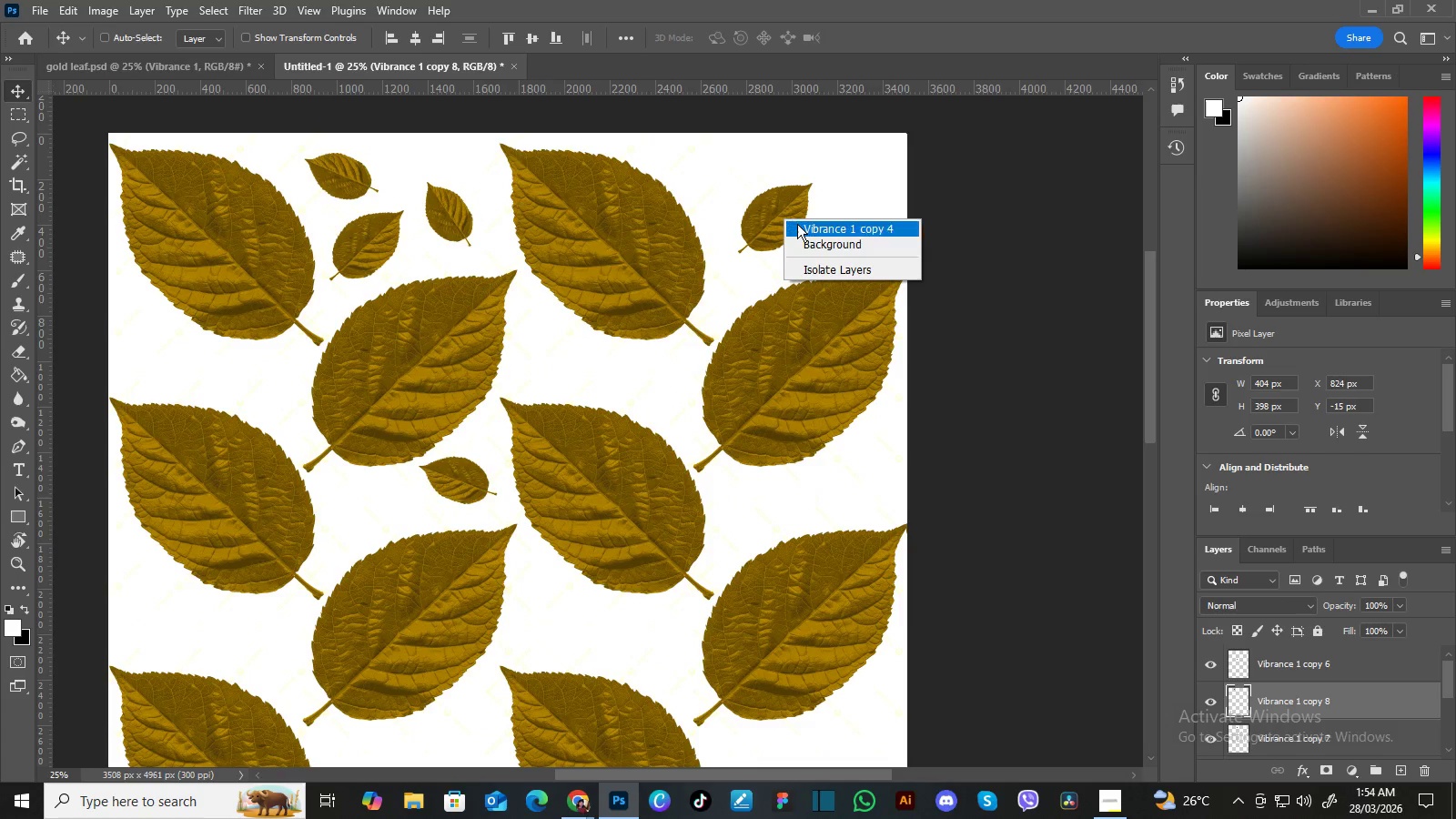 
left_click([797, 224])
 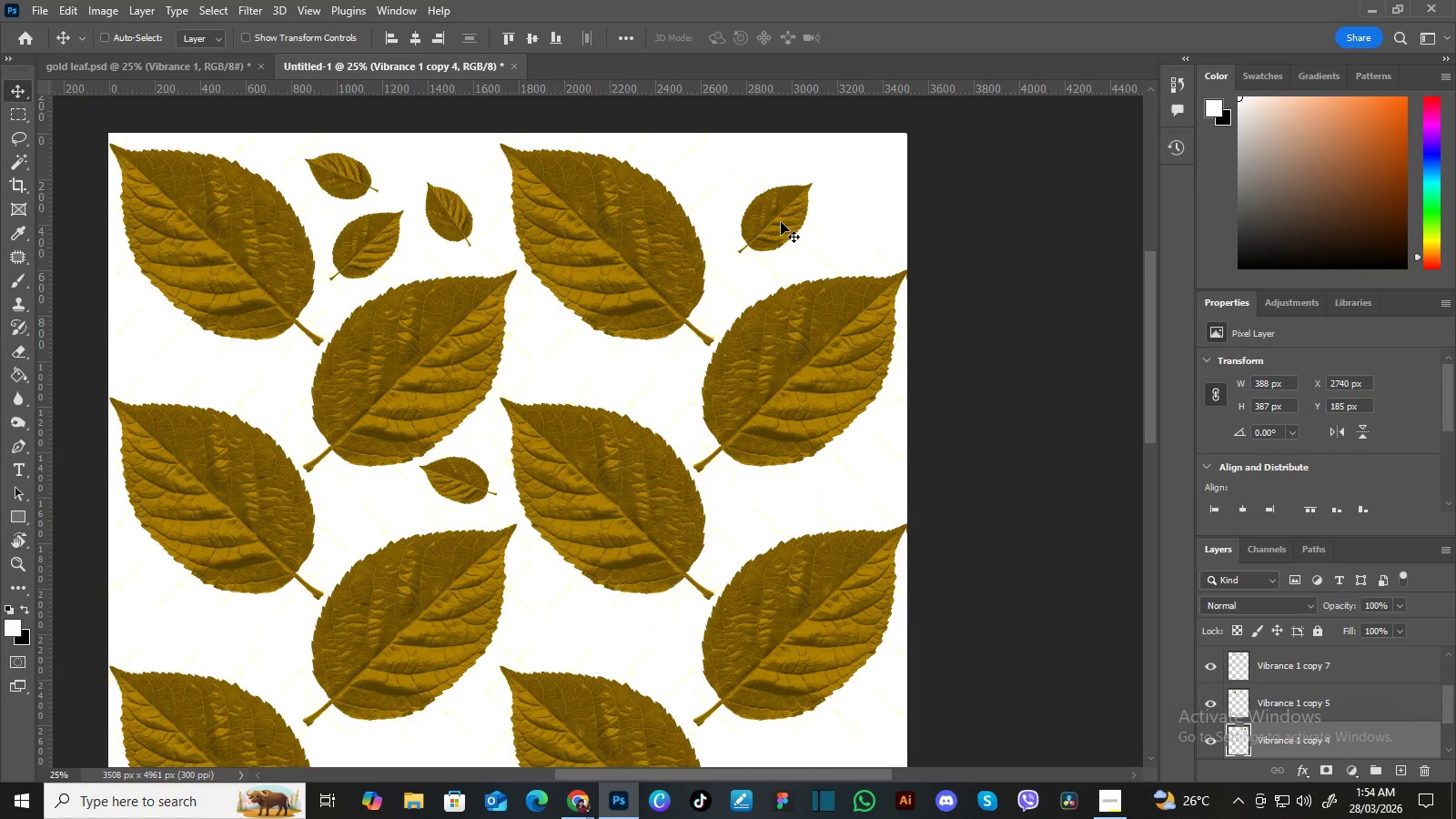 
hold_key(key=AltLeft, duration=1.5)
left_click_drag(start_coordinate=[781, 224], to_coordinate=[855, 209])
 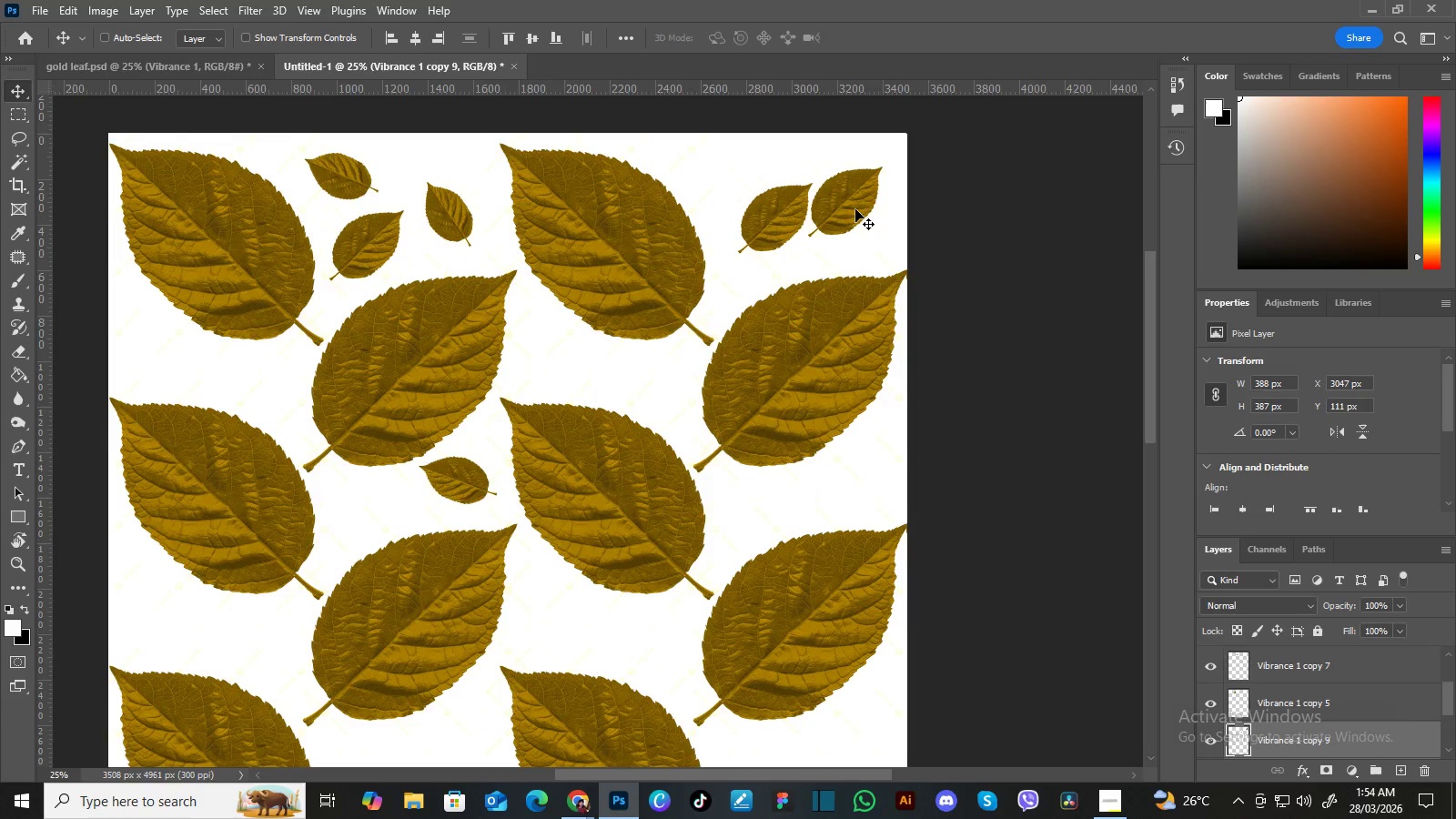 
hold_key(key=AltLeft, duration=0.41)
 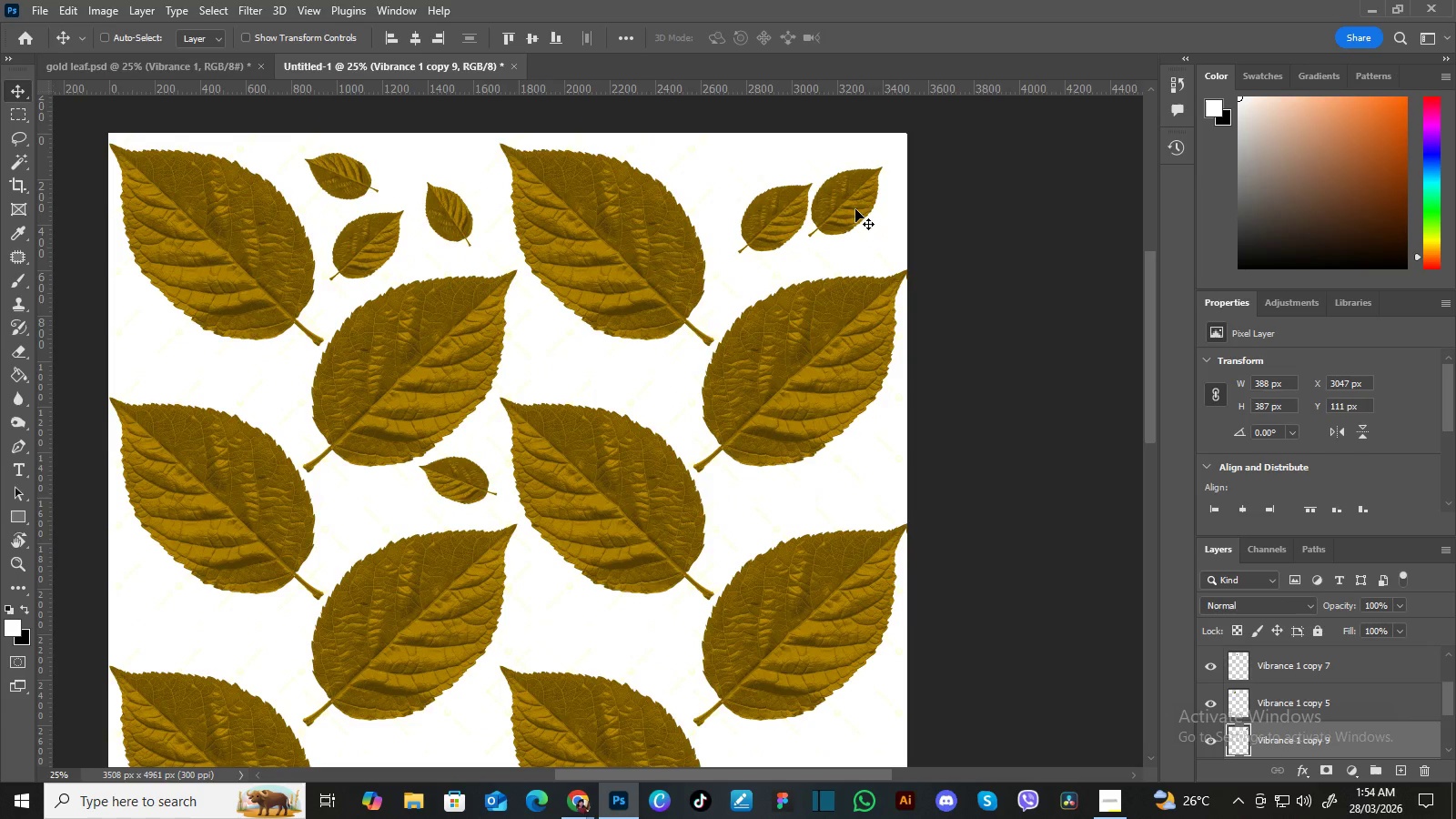 
key(Control+T)
 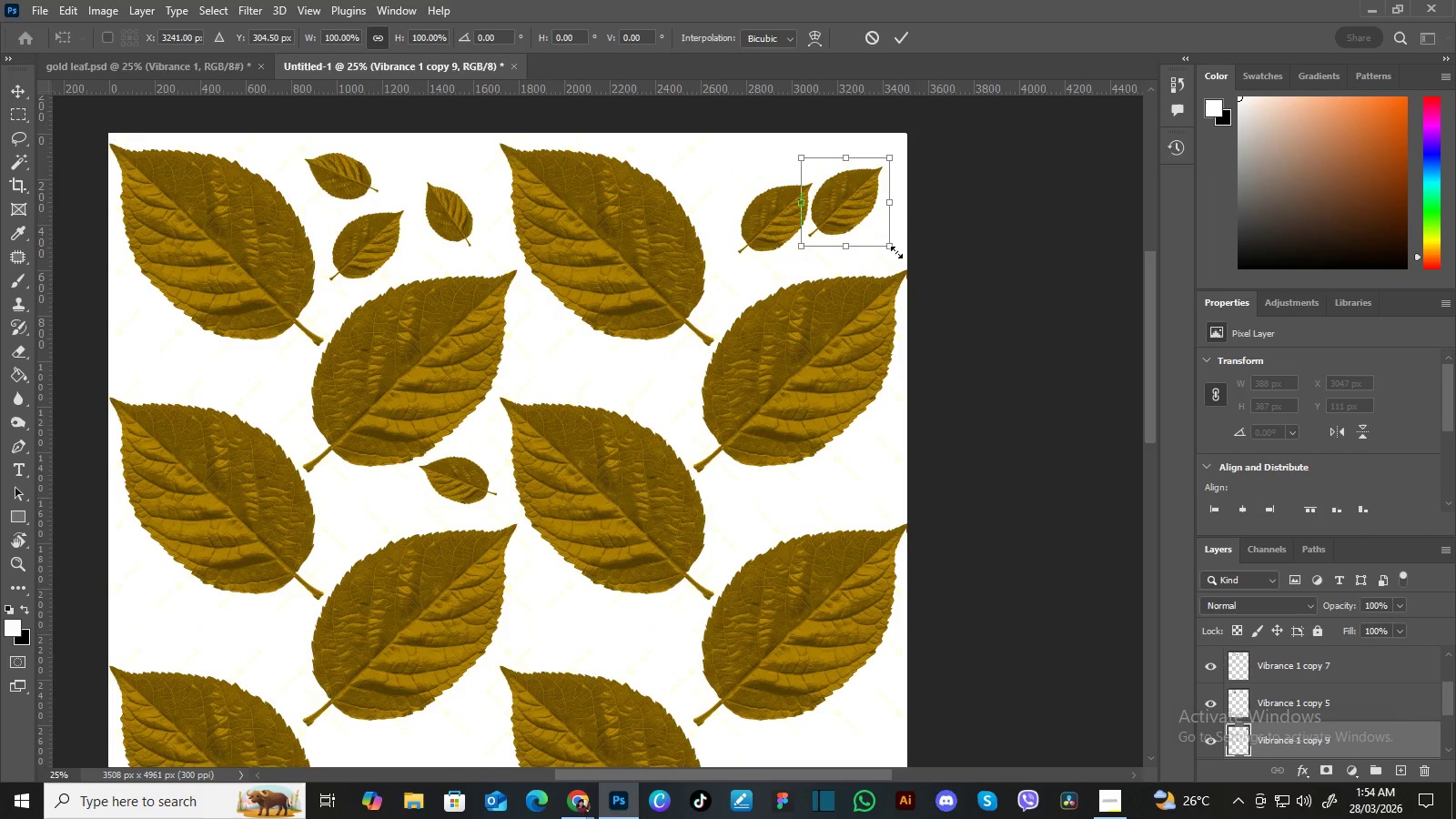 
left_click([900, 252])
 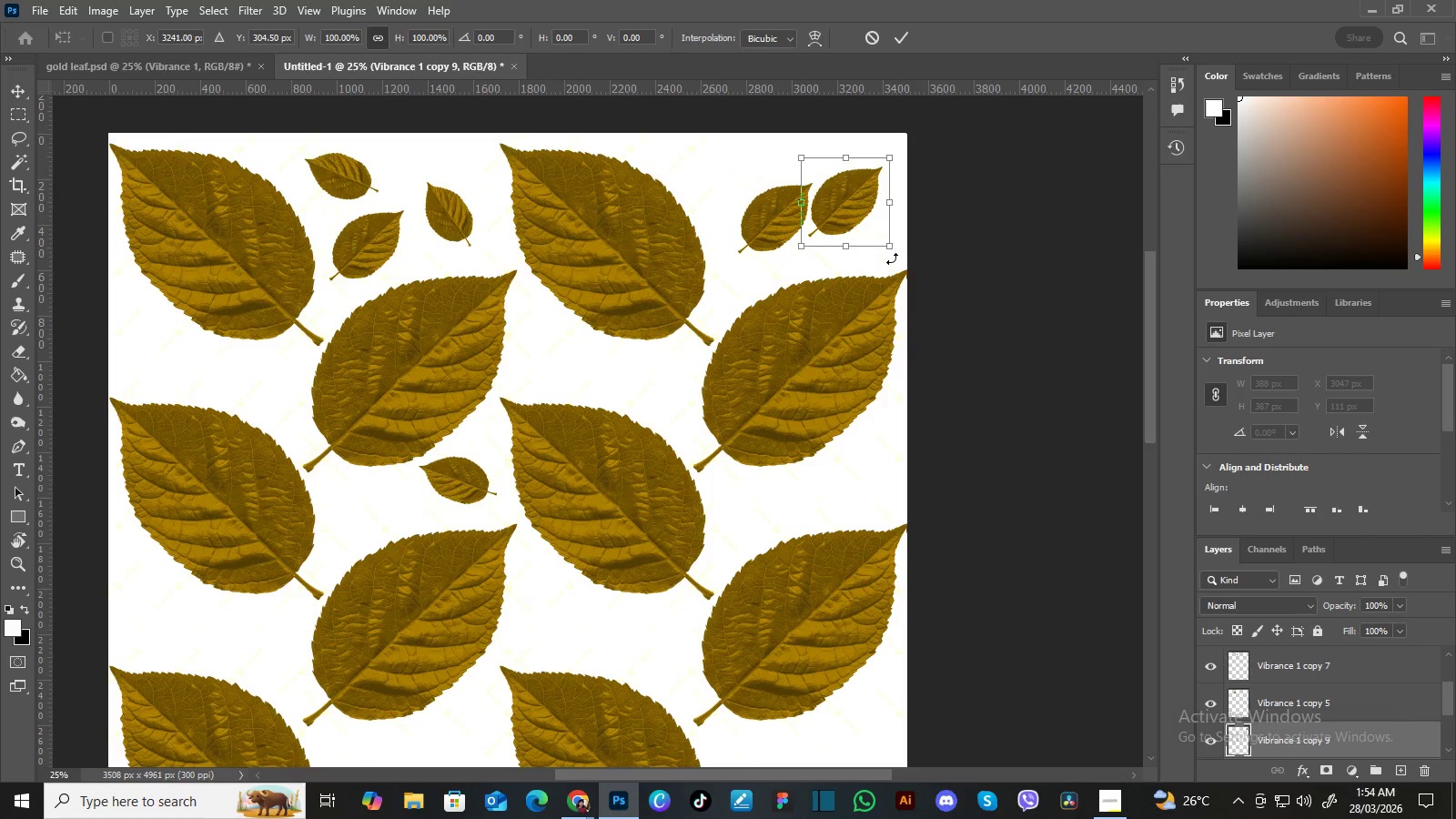 
left_click_drag(start_coordinate=[892, 258], to_coordinate=[885, 248])
 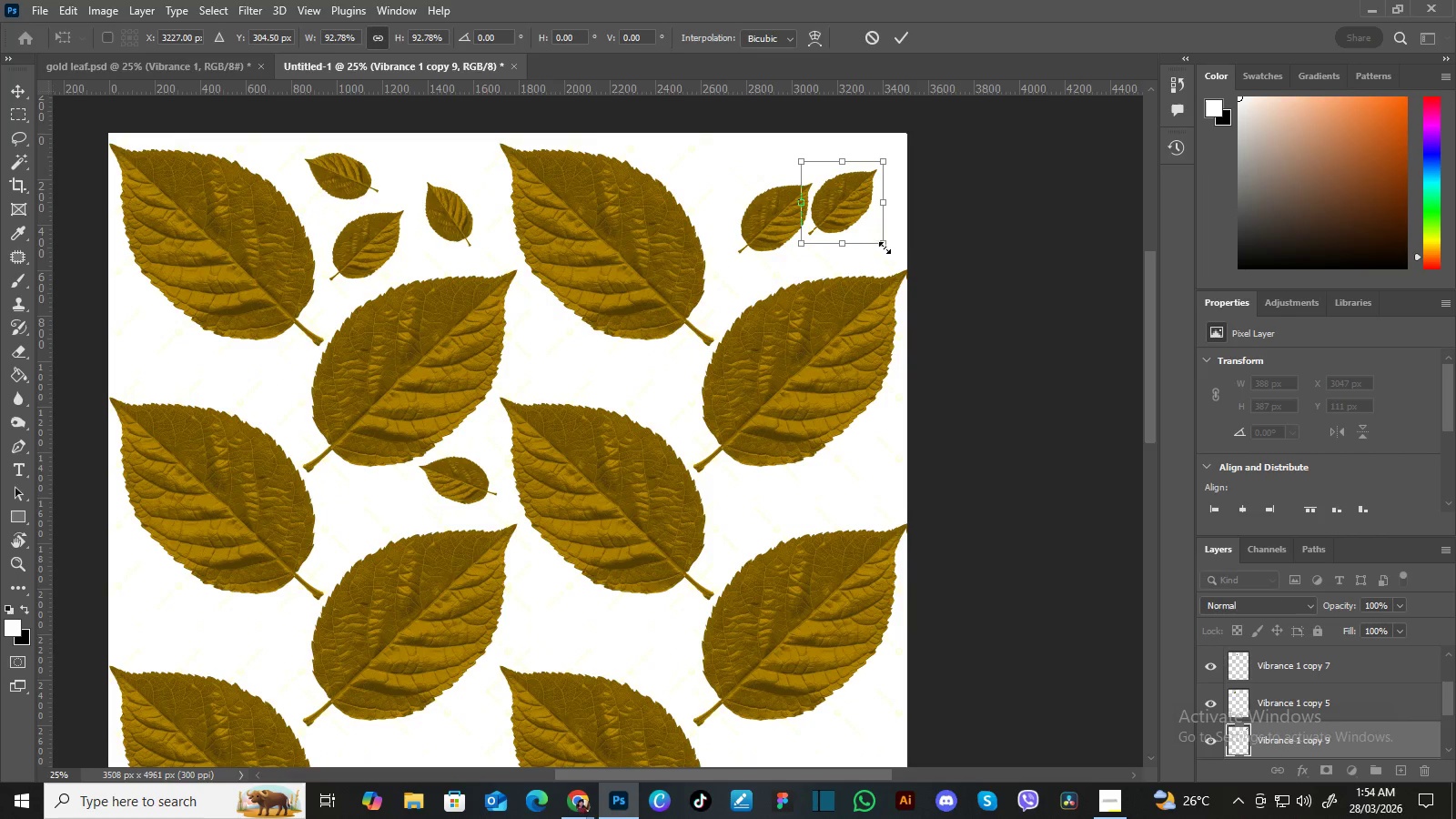 
left_click_drag(start_coordinate=[881, 246], to_coordinate=[871, 237])
 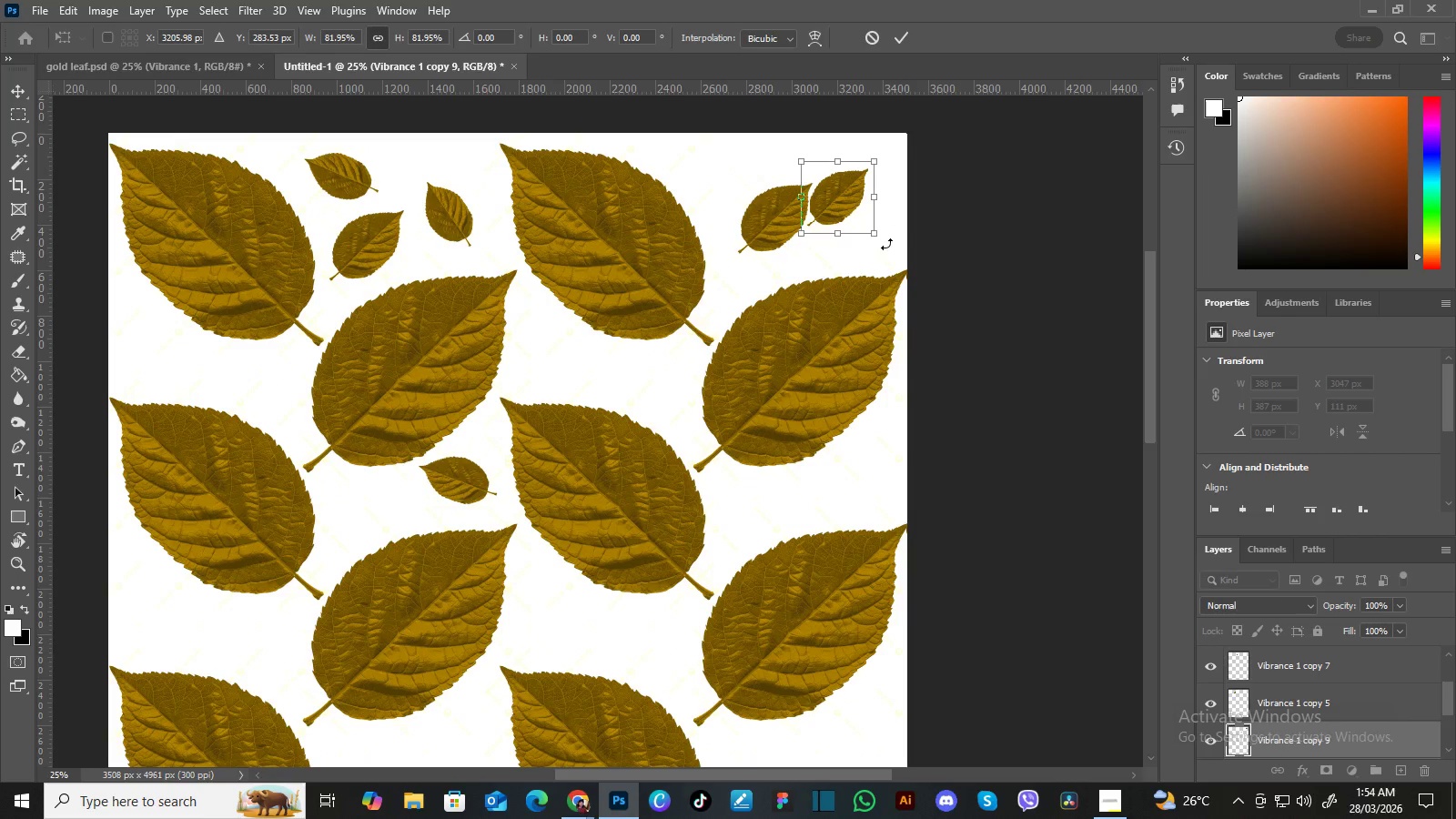 
left_click_drag(start_coordinate=[888, 243], to_coordinate=[876, 183])
 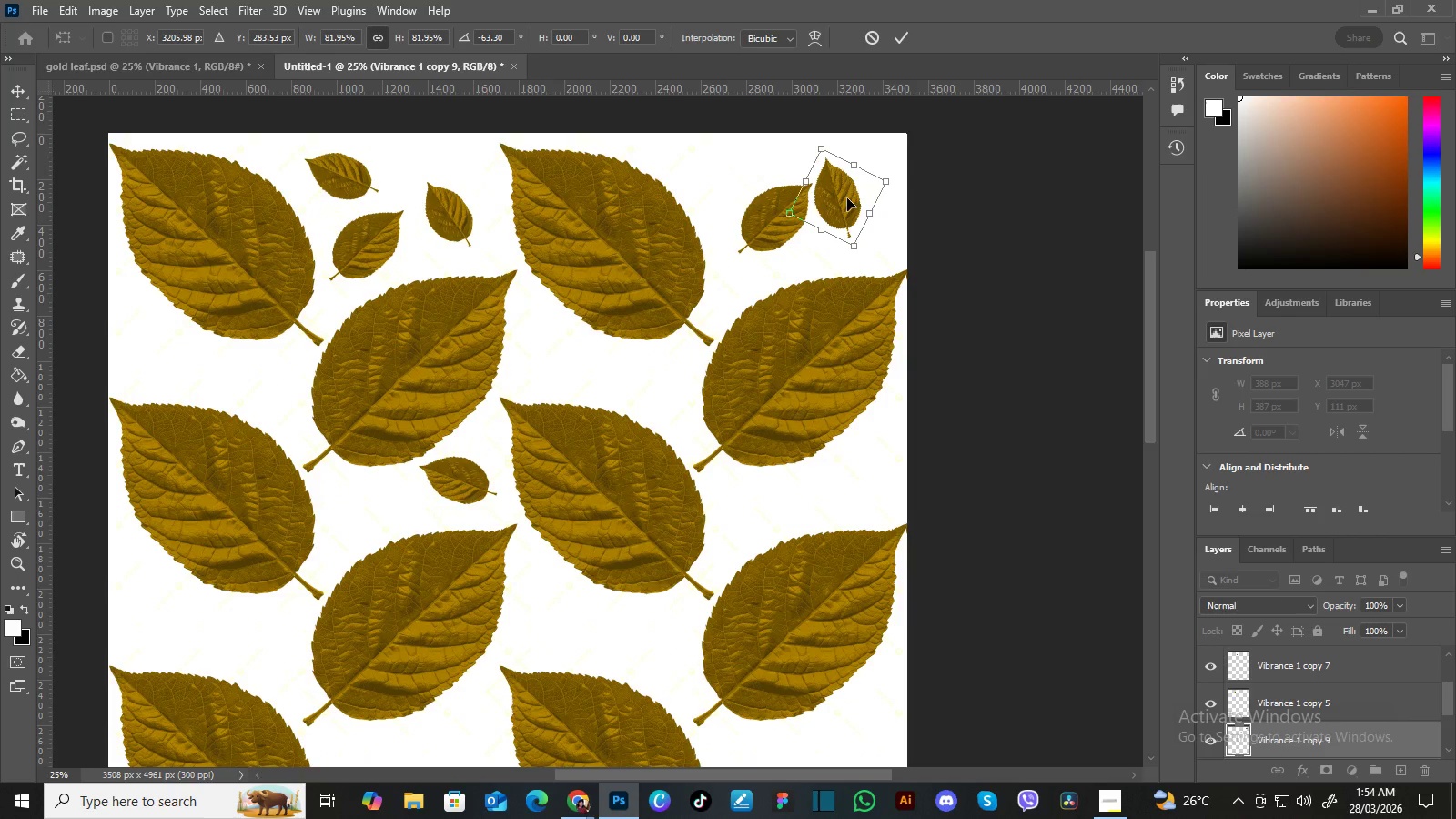 
left_click_drag(start_coordinate=[847, 198], to_coordinate=[871, 204])
 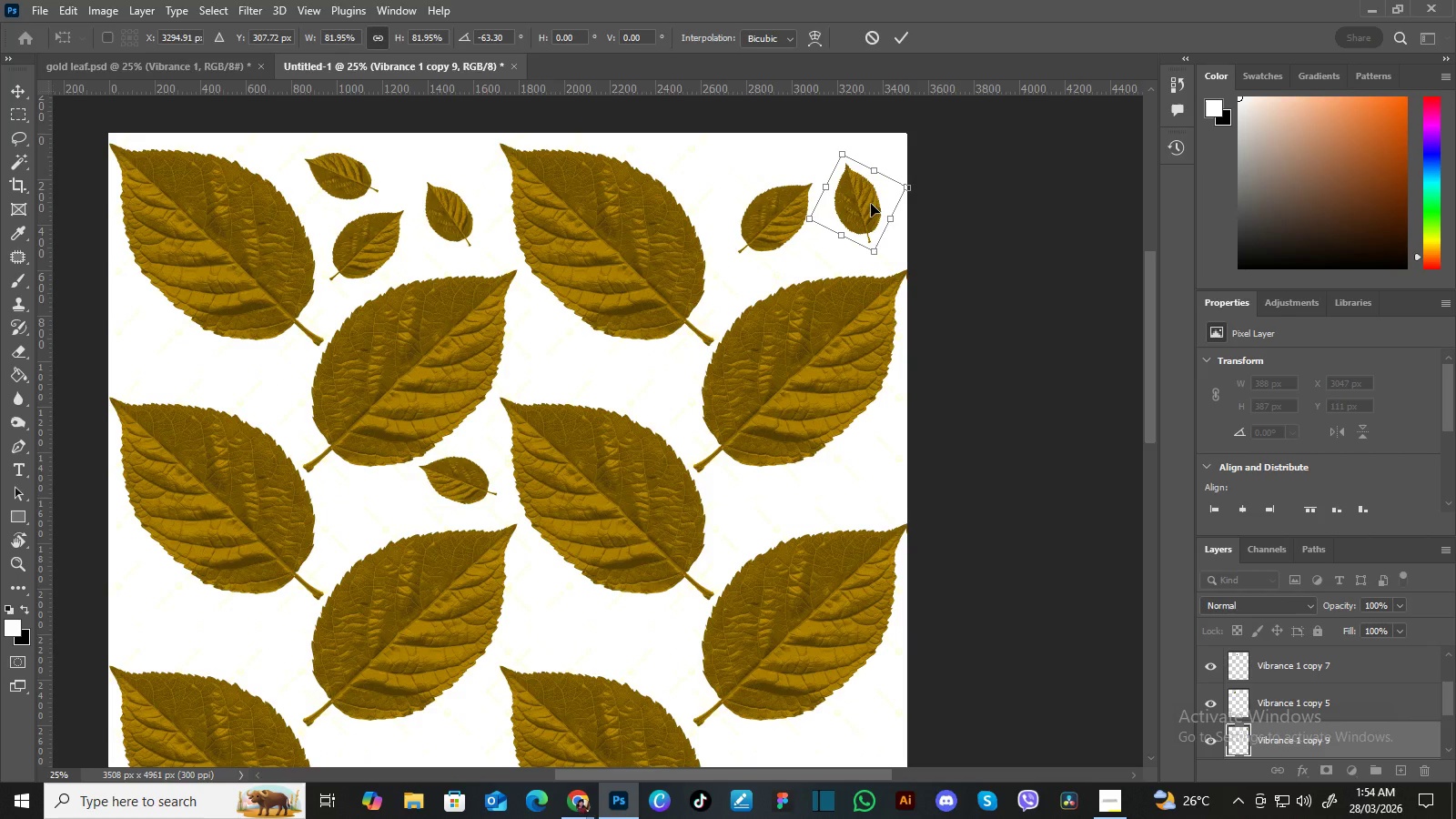 
key(Enter)
 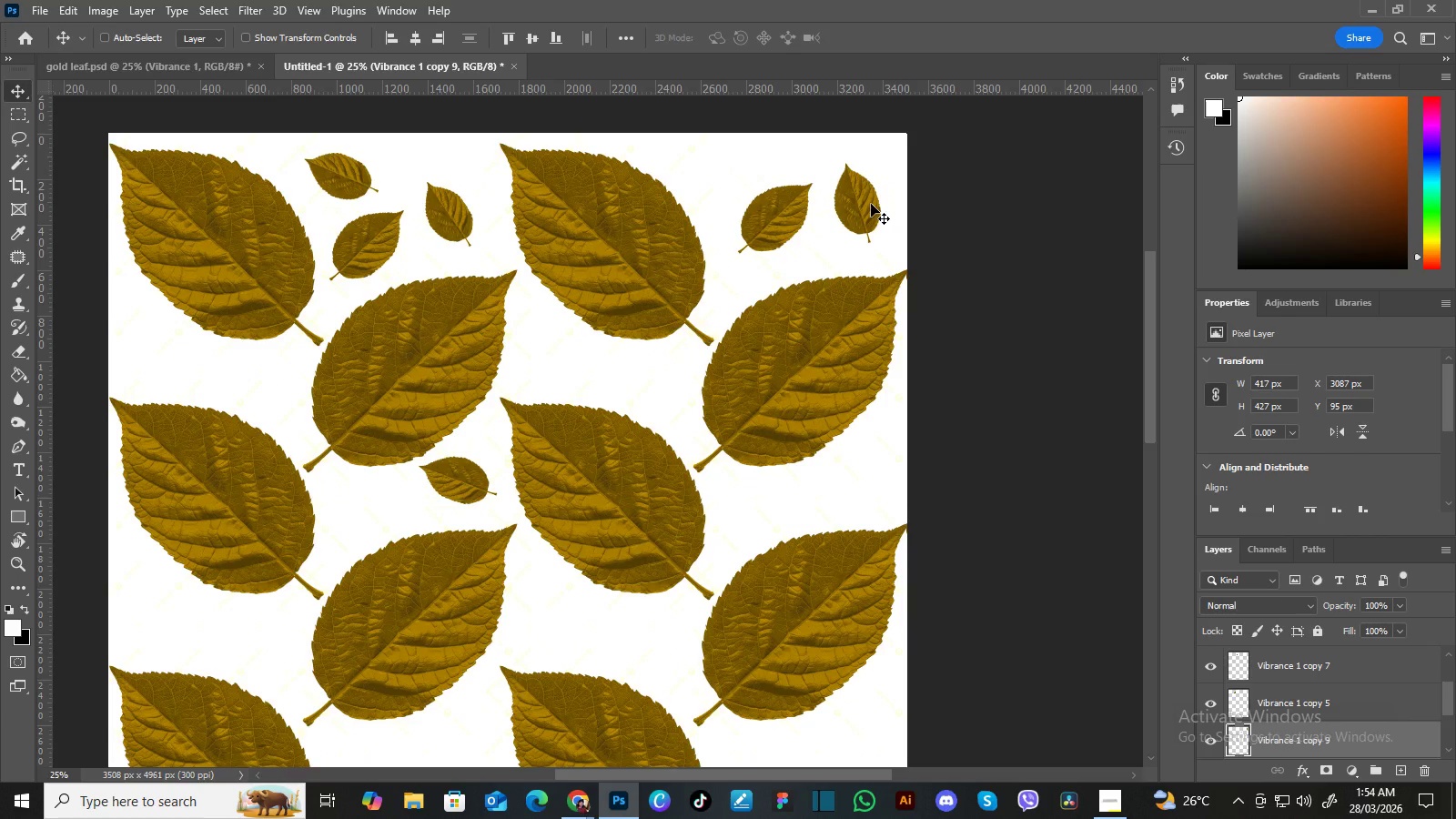 
hold_key(key=AltLeft, duration=1.5)
left_click_drag(start_coordinate=[869, 205], to_coordinate=[723, 183])
 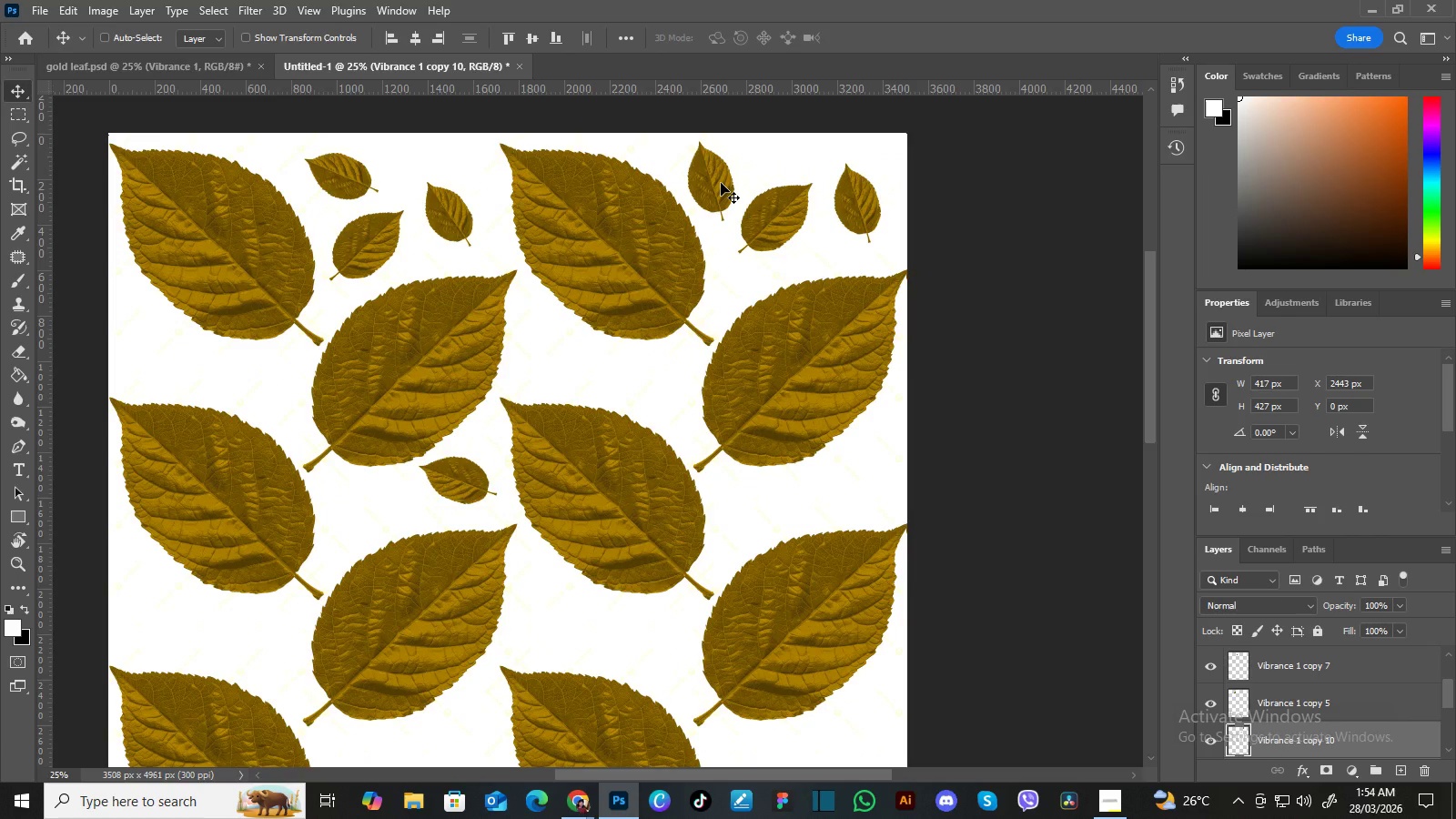 
hold_key(key=AltLeft, duration=1.52)
 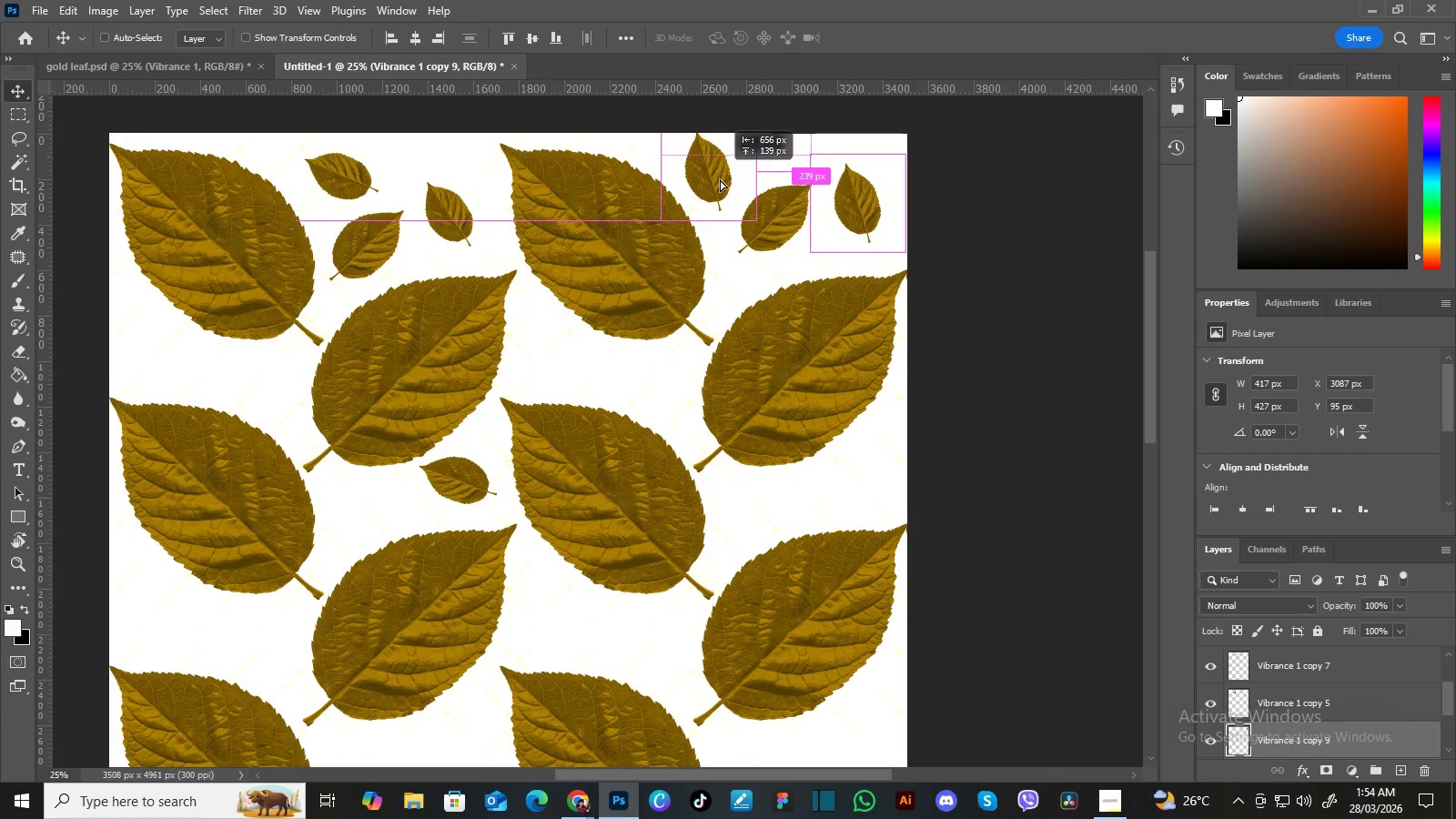 
hold_key(key=AltLeft, duration=0.78)
 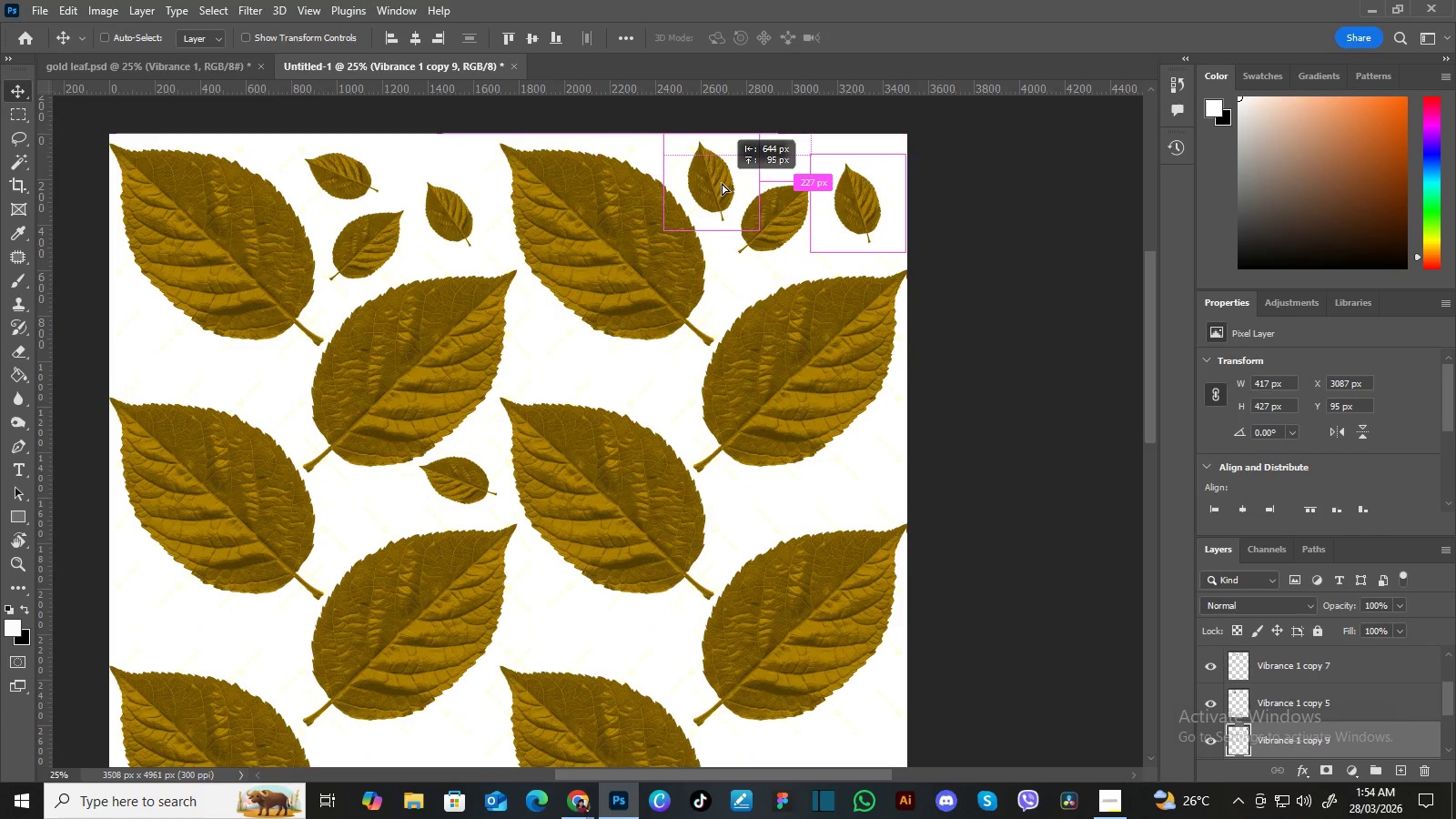 
key(Enter)
 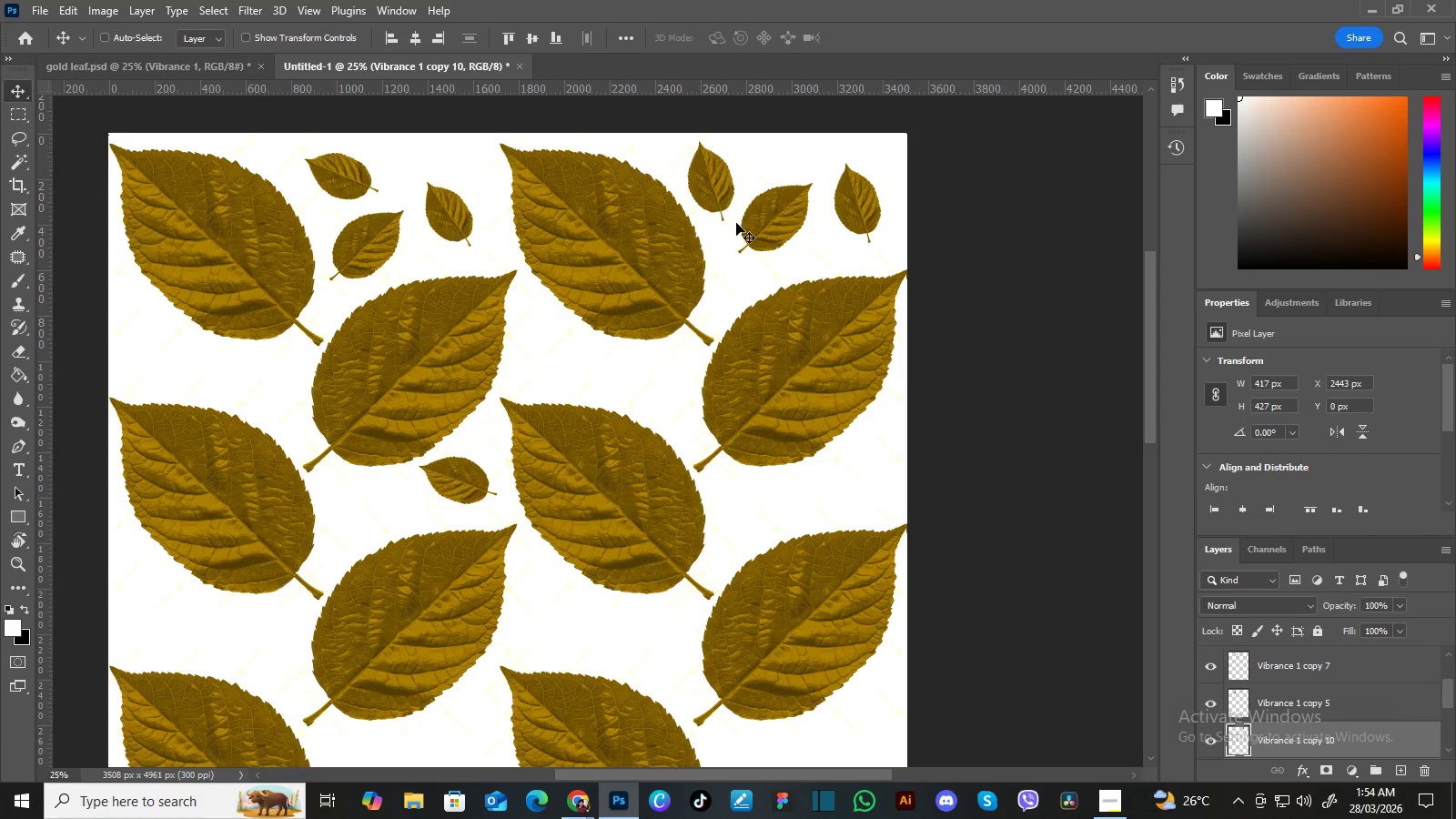 
hold_key(key=Space, duration=0.88)
 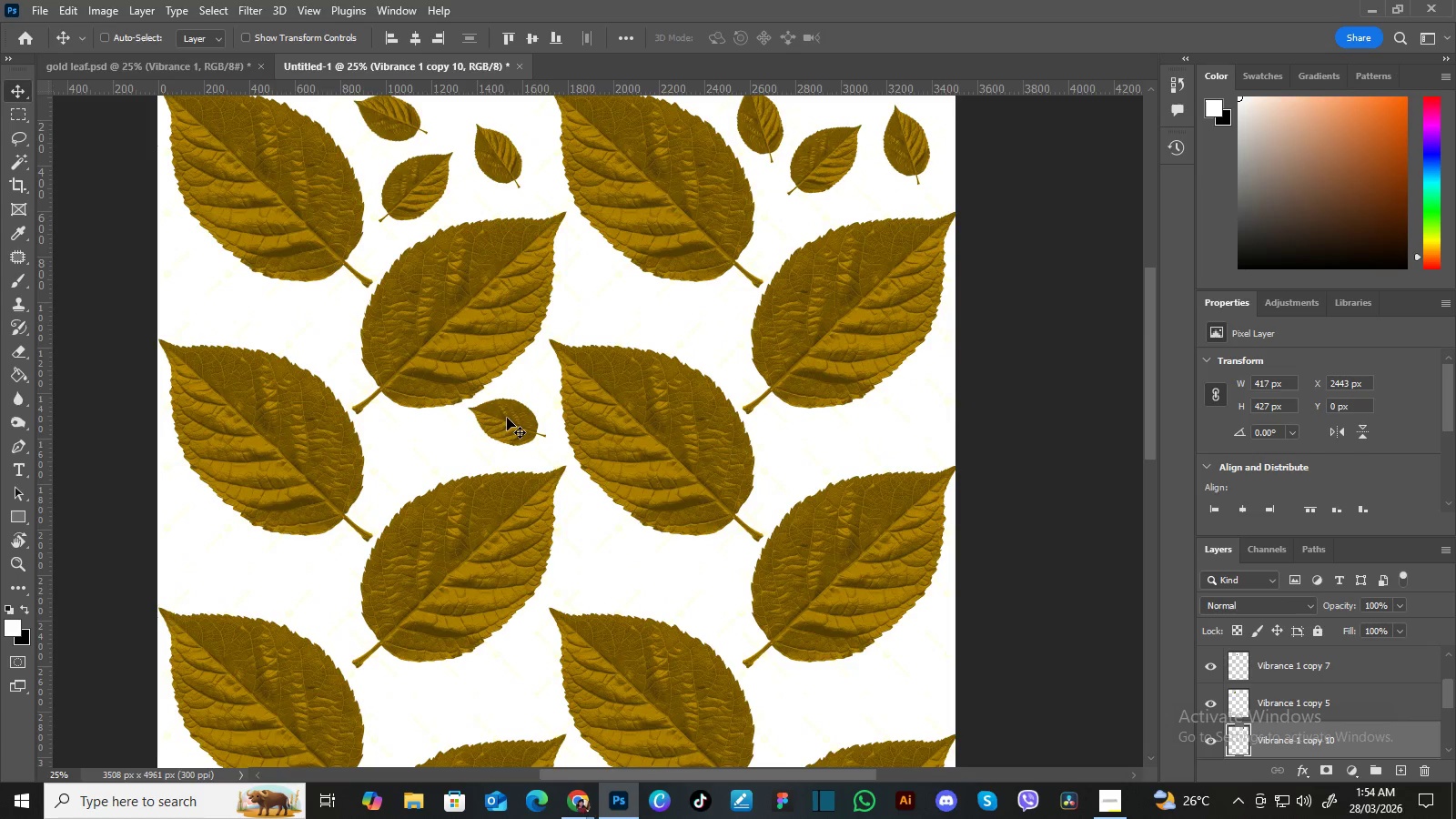 
left_click_drag(start_coordinate=[768, 303], to_coordinate=[817, 244])
 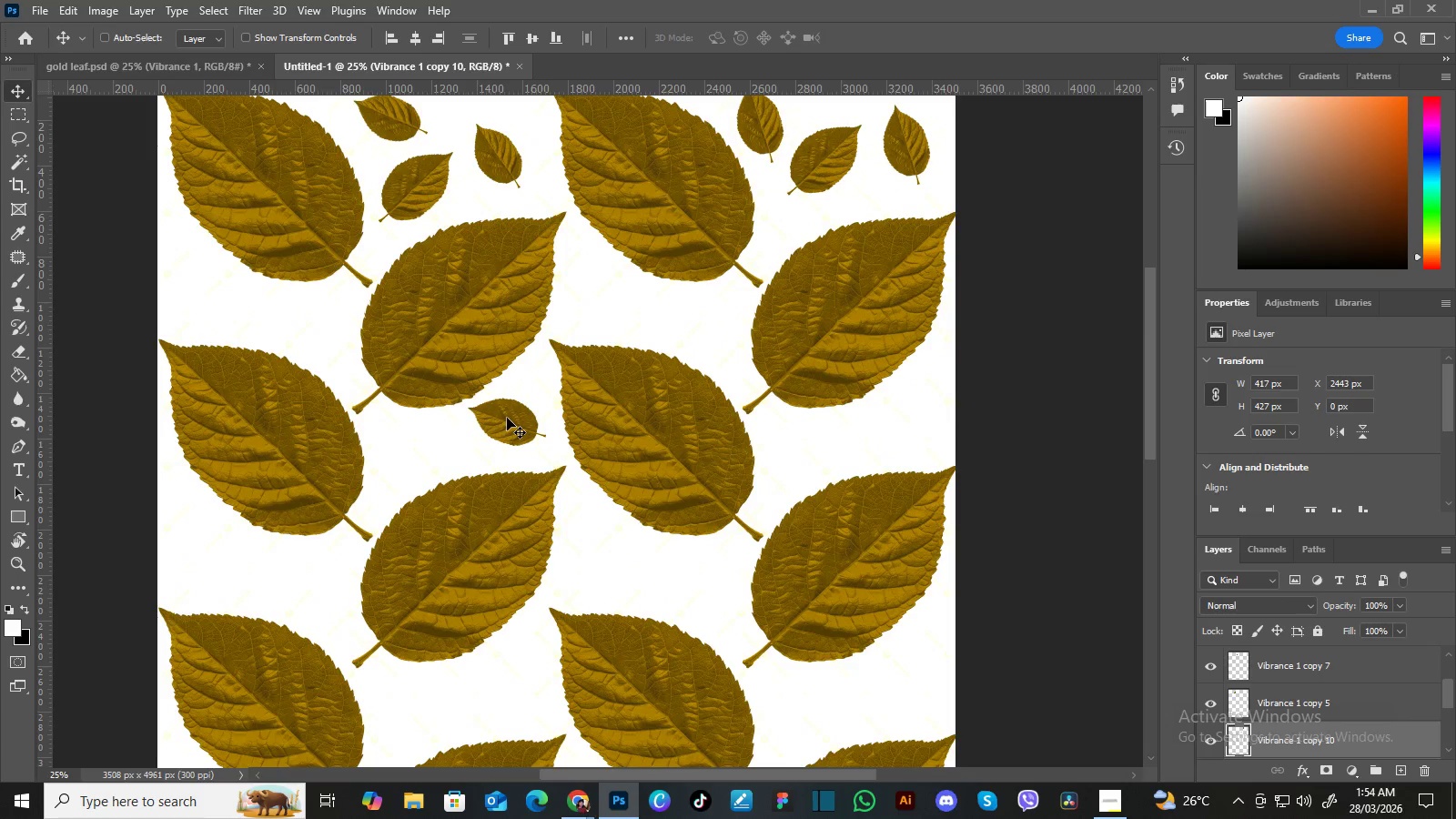 
right_click([507, 418])
 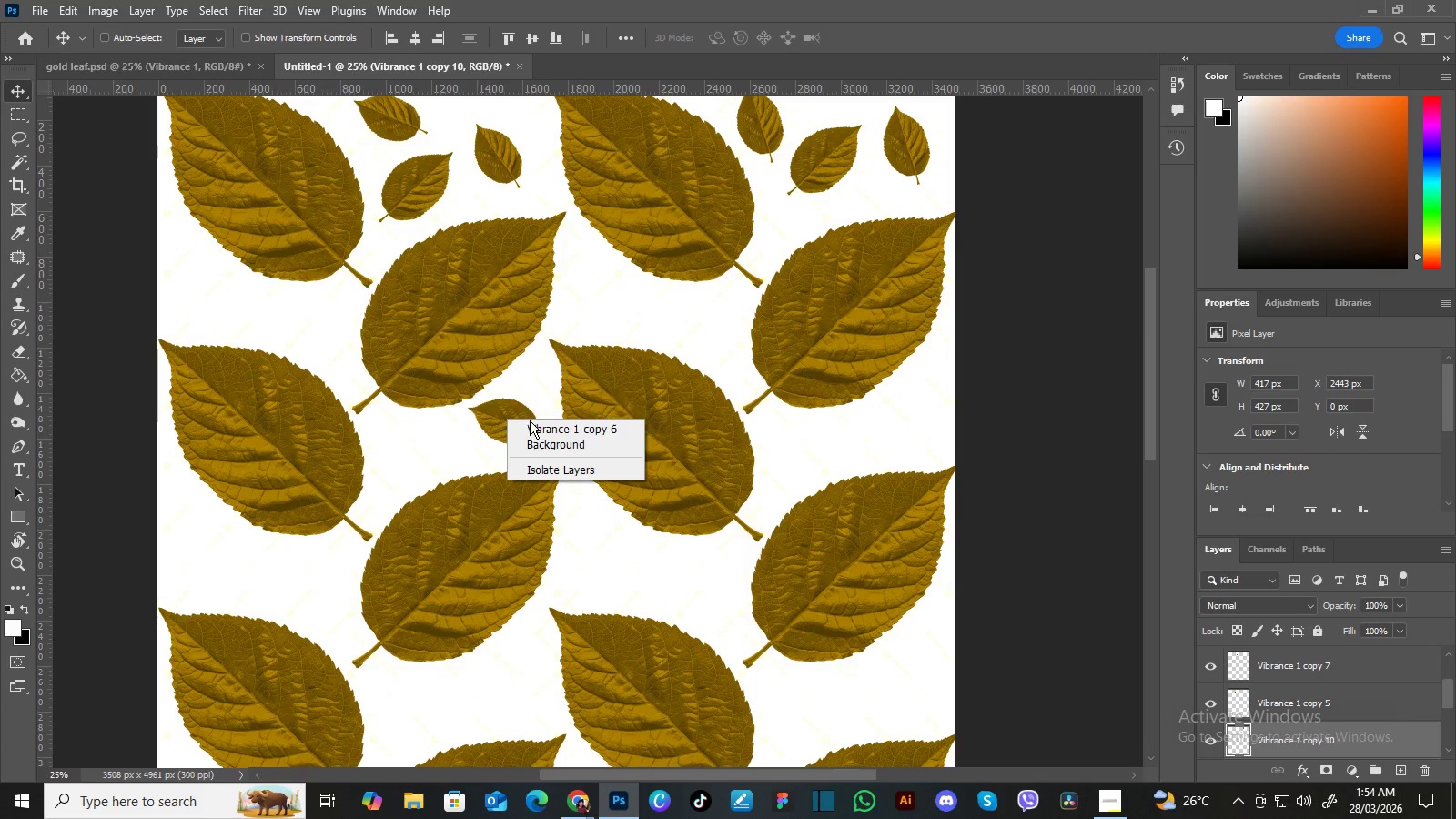 
left_click([534, 425])
 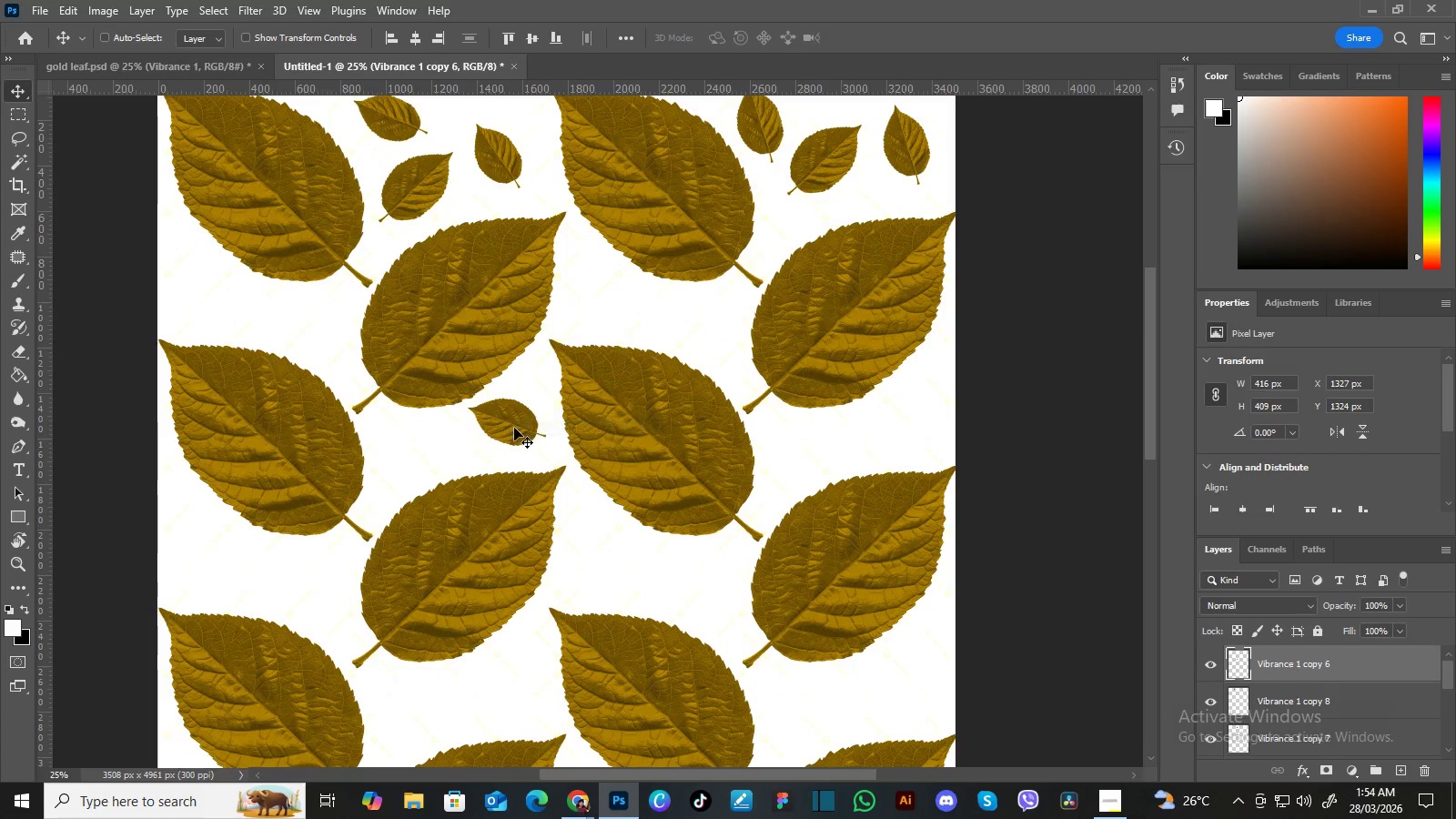 
hold_key(key=AltLeft, duration=1.5)
left_click_drag(start_coordinate=[514, 426], to_coordinate=[611, 301])
 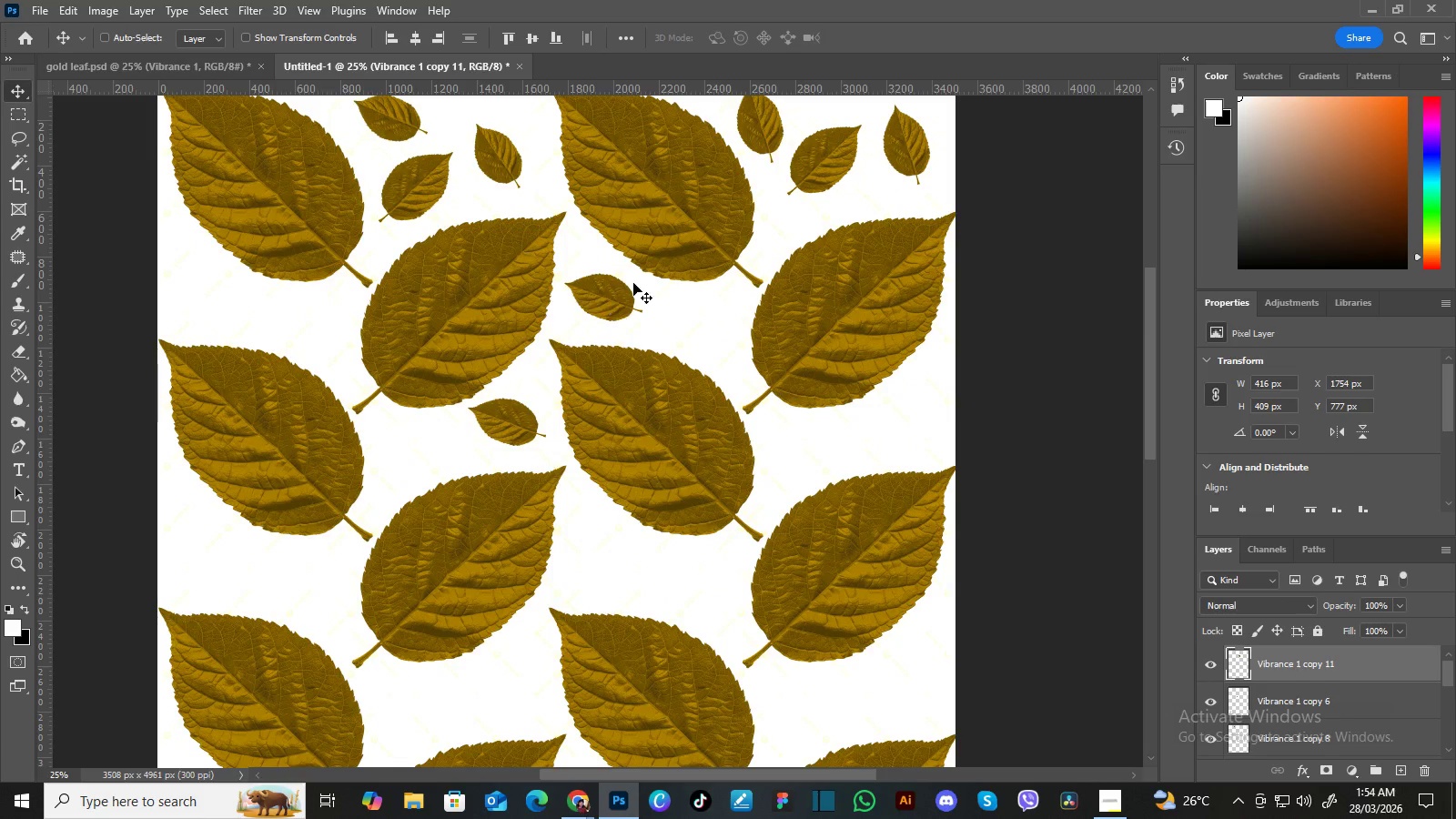 
hold_key(key=AltLeft, duration=1.08)
 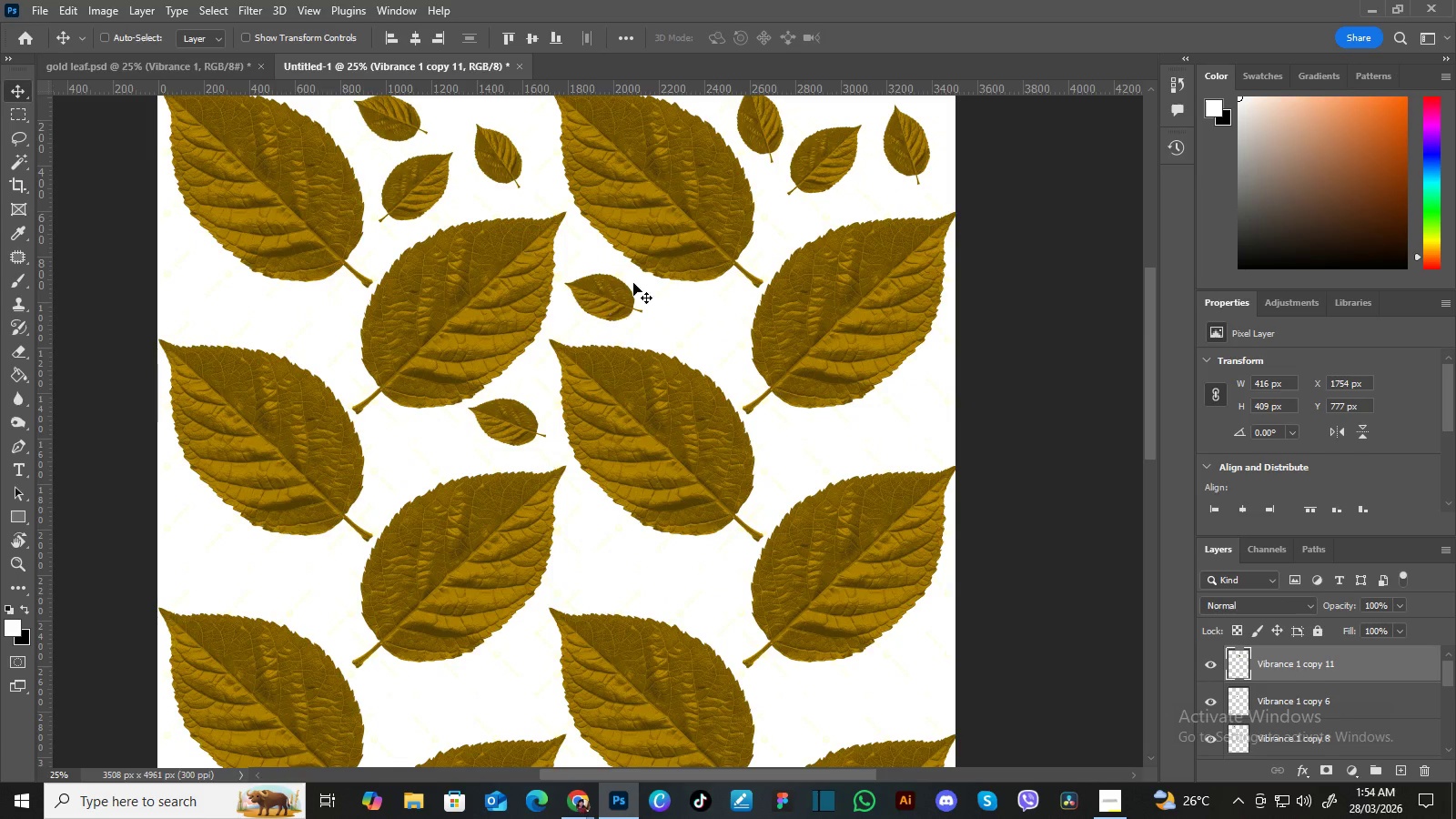 
hold_key(key=AltLeft, duration=10.09)
 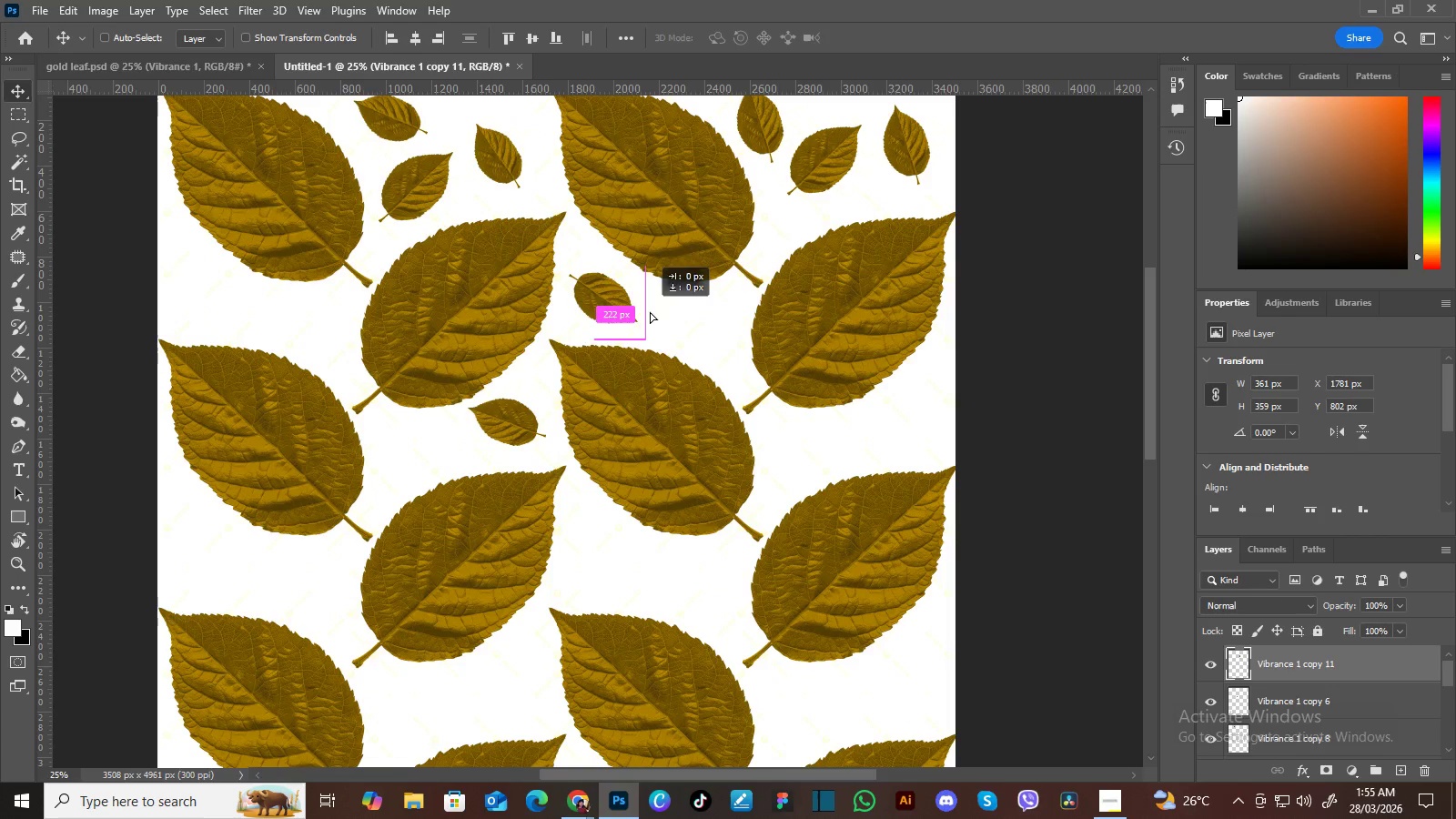 
key(Control+T)
 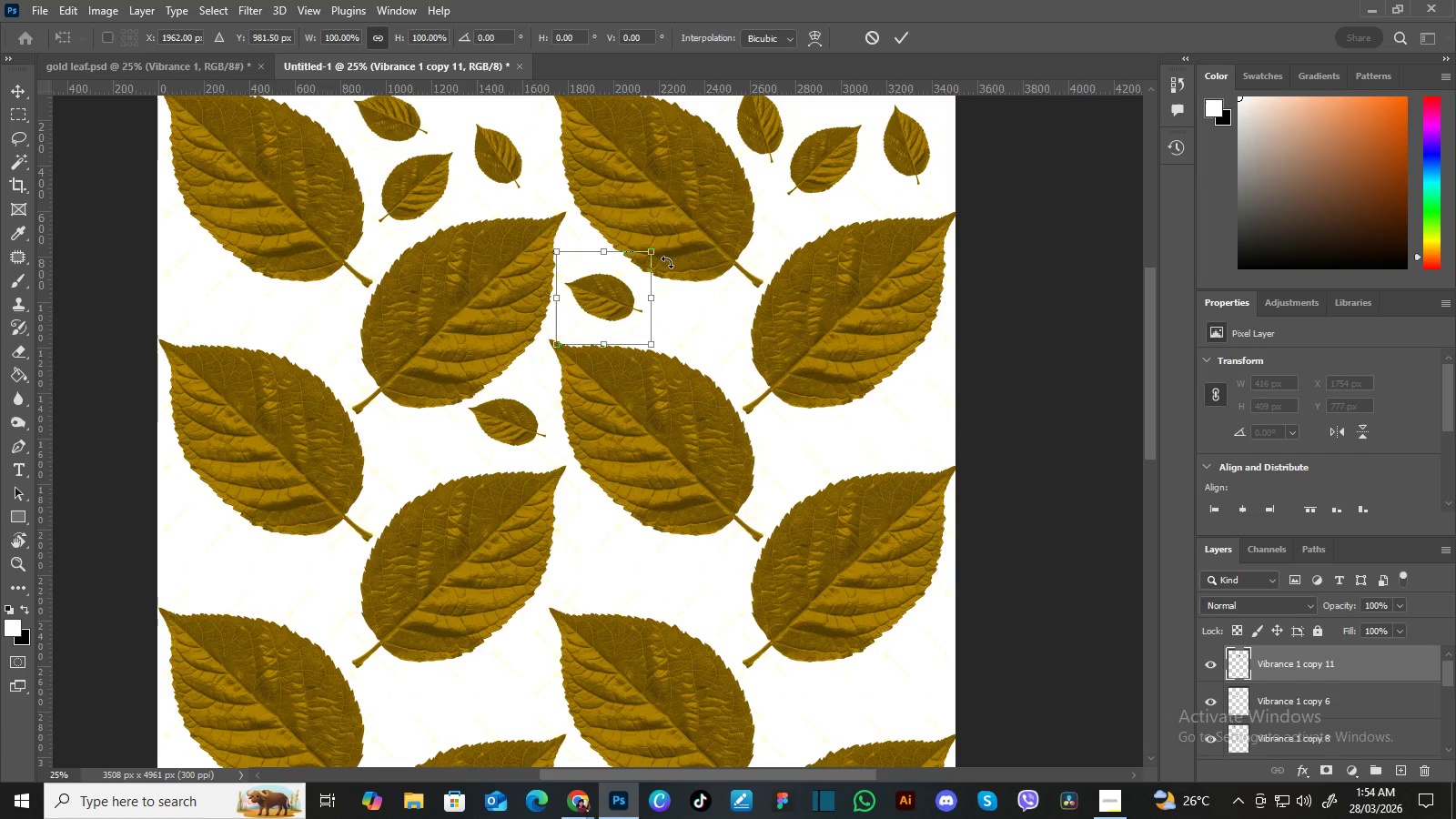 
left_click_drag(start_coordinate=[668, 257], to_coordinate=[552, 315])
 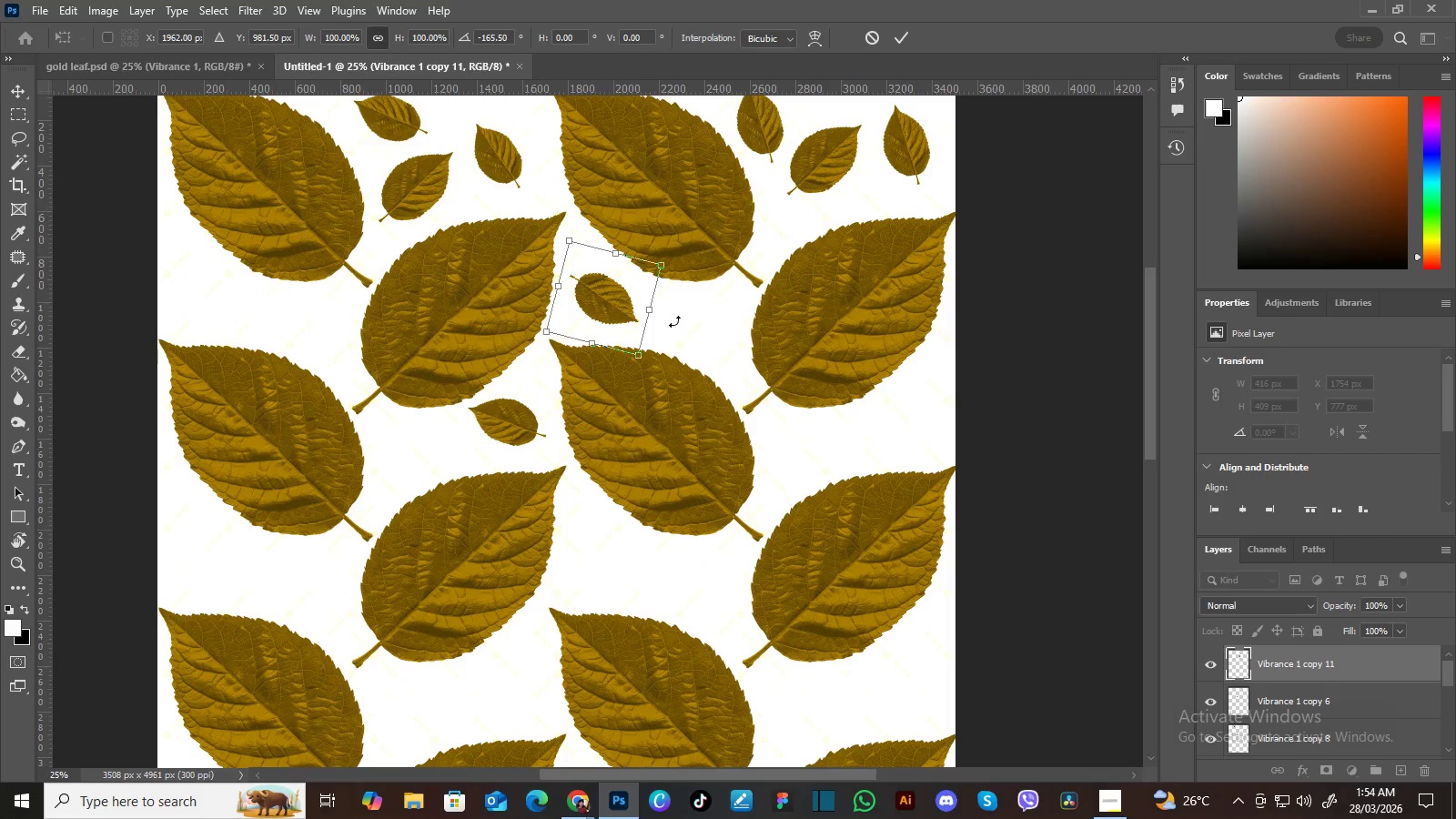 
key(Enter)
 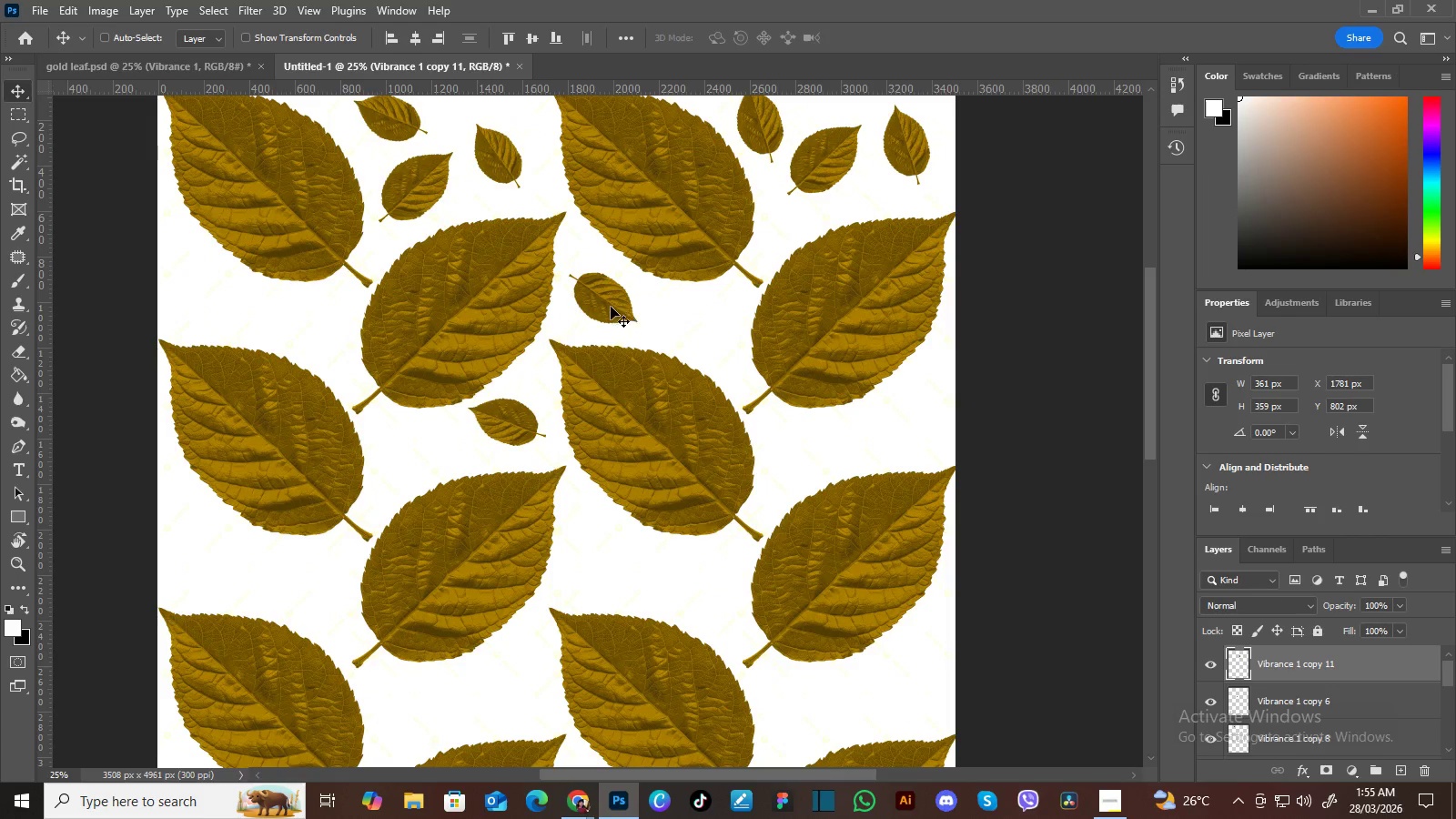 
hold_key(key=AltLeft, duration=1.5)
left_click_drag(start_coordinate=[601, 300], to_coordinate=[700, 329])
 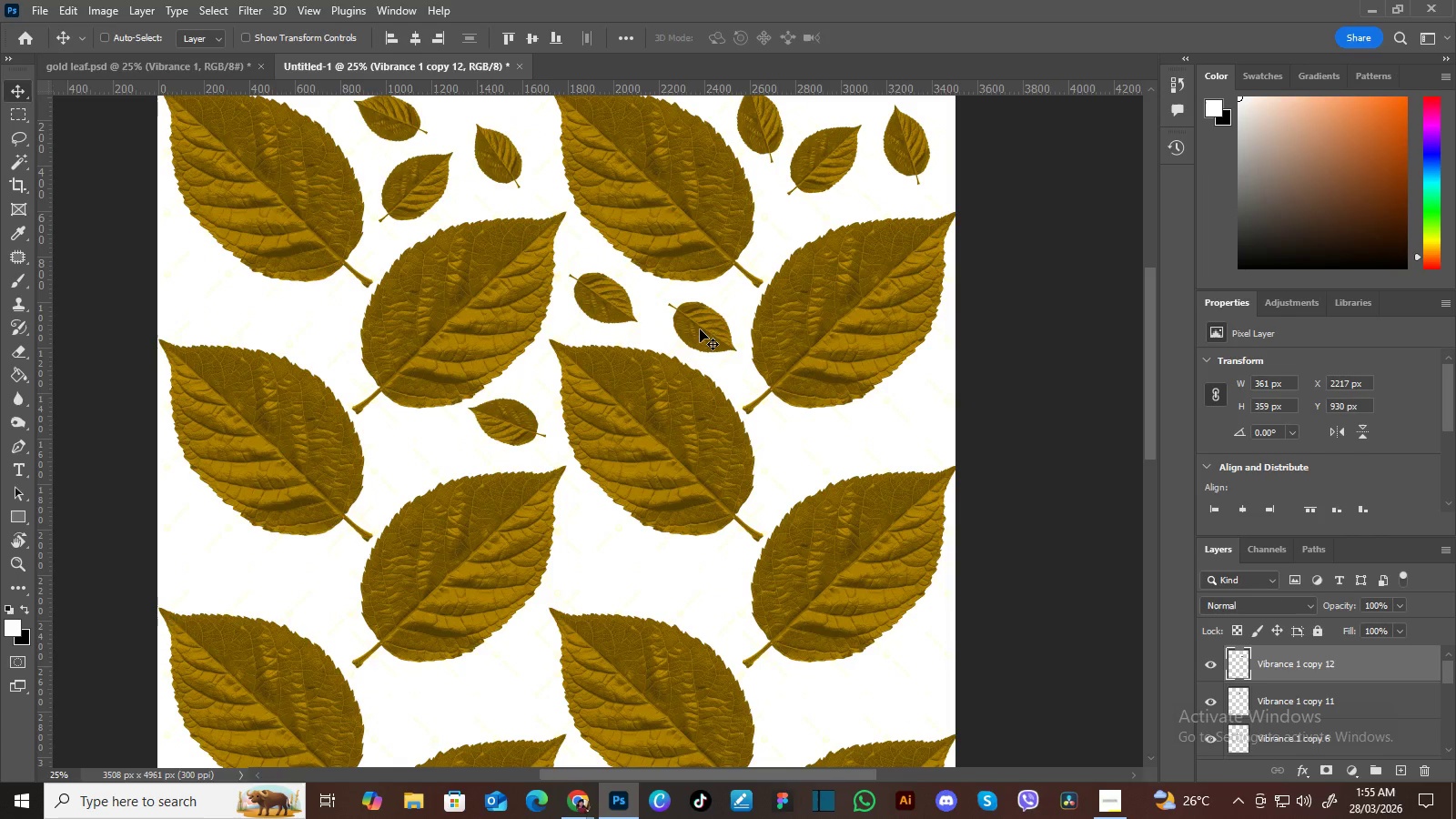 
hold_key(key=AltLeft, duration=0.48)
 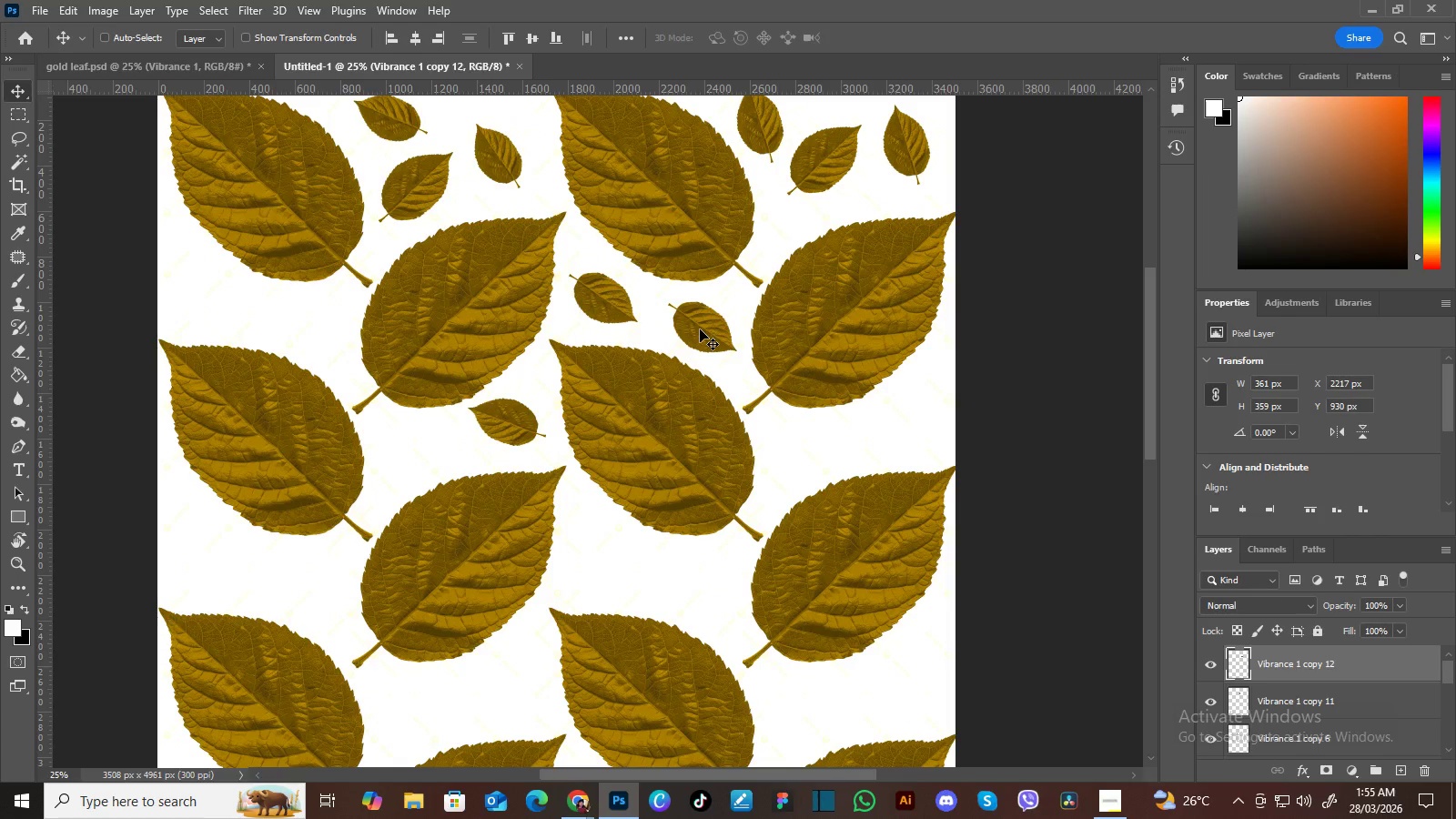 
key(Control+T)
 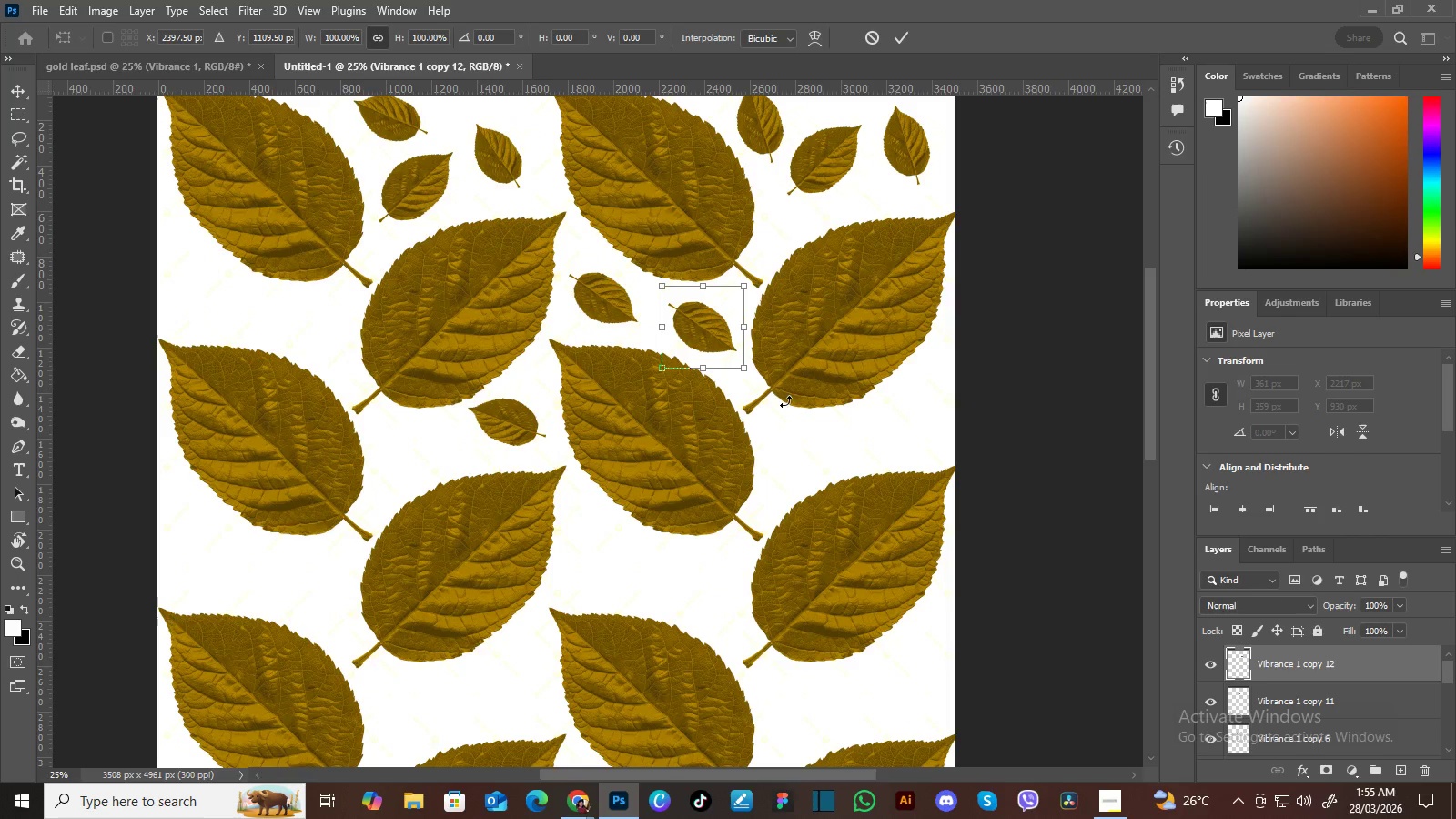 
left_click_drag(start_coordinate=[777, 399], to_coordinate=[647, 268])
 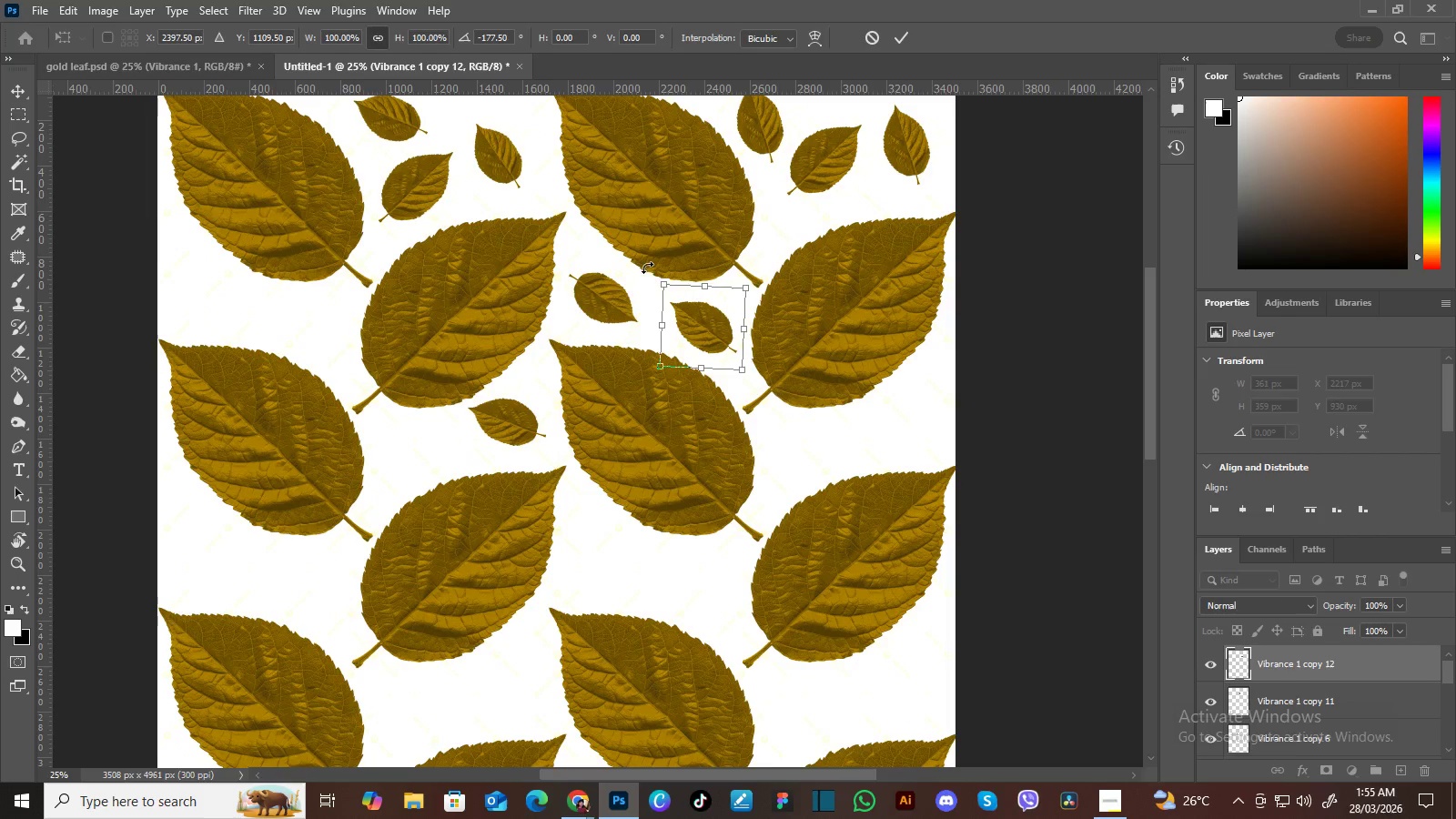 
key(Enter)
 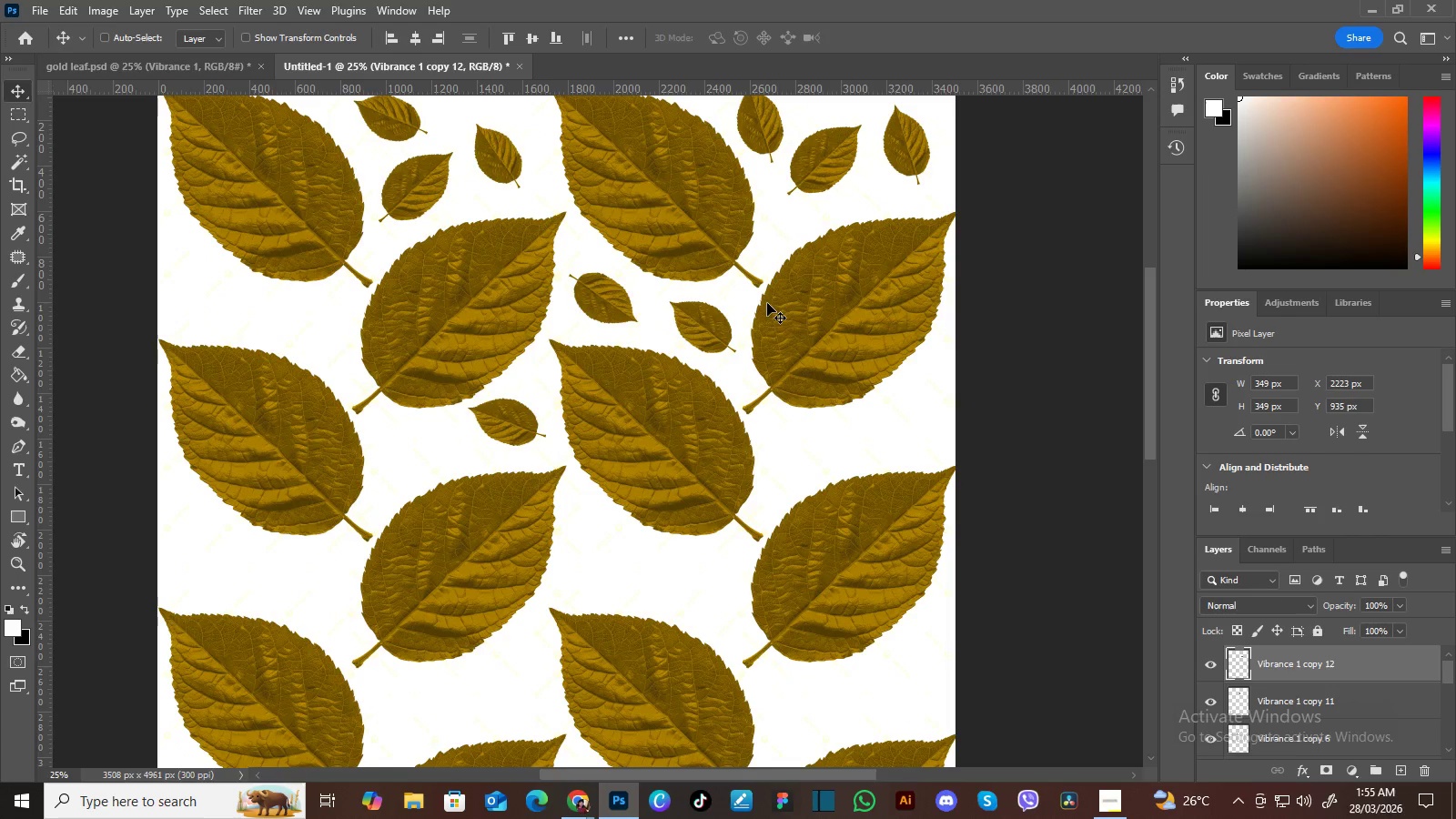 
hold_key(key=Space, duration=1.5)
 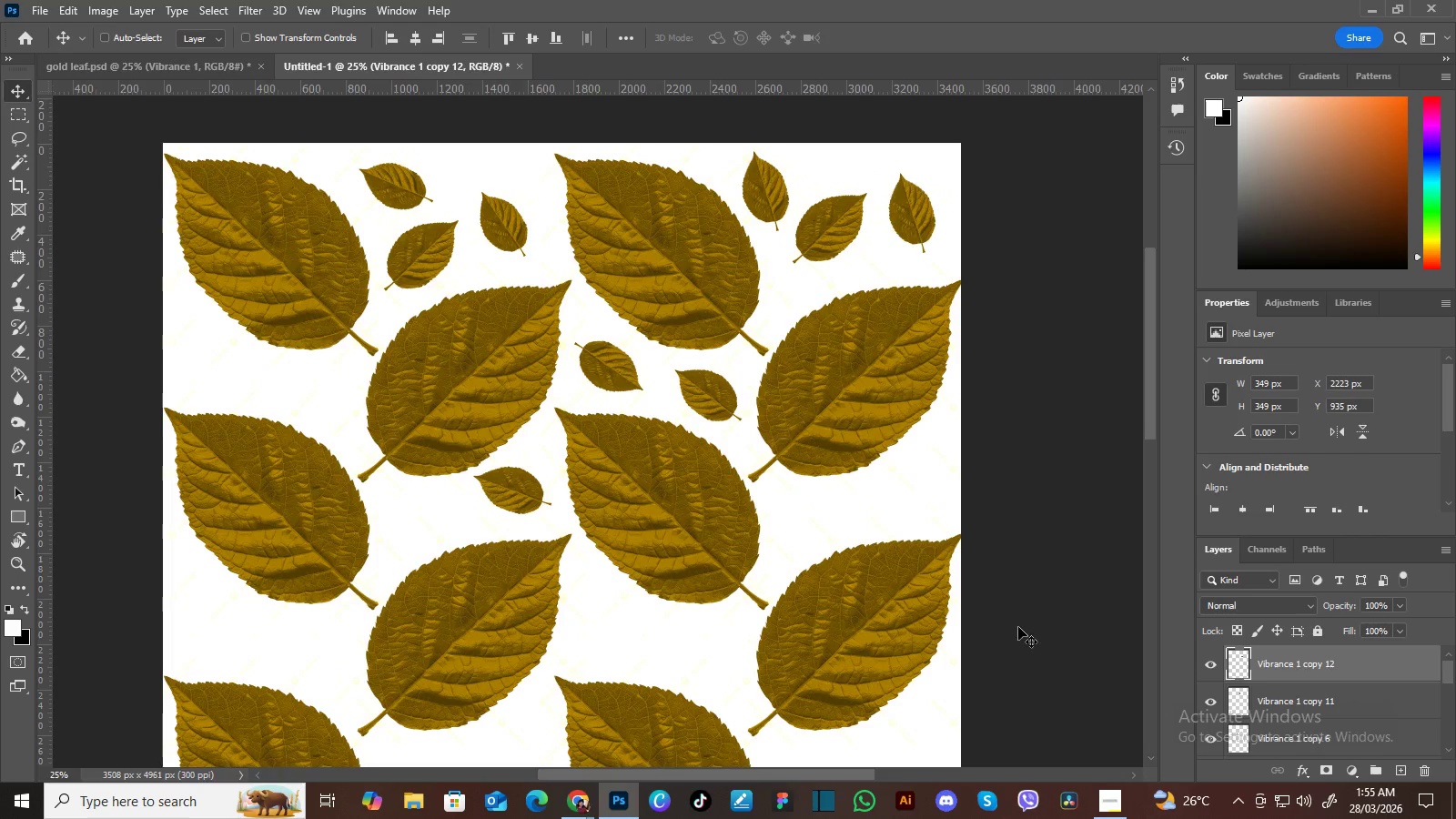 
left_click_drag(start_coordinate=[794, 314], to_coordinate=[787, 401])
 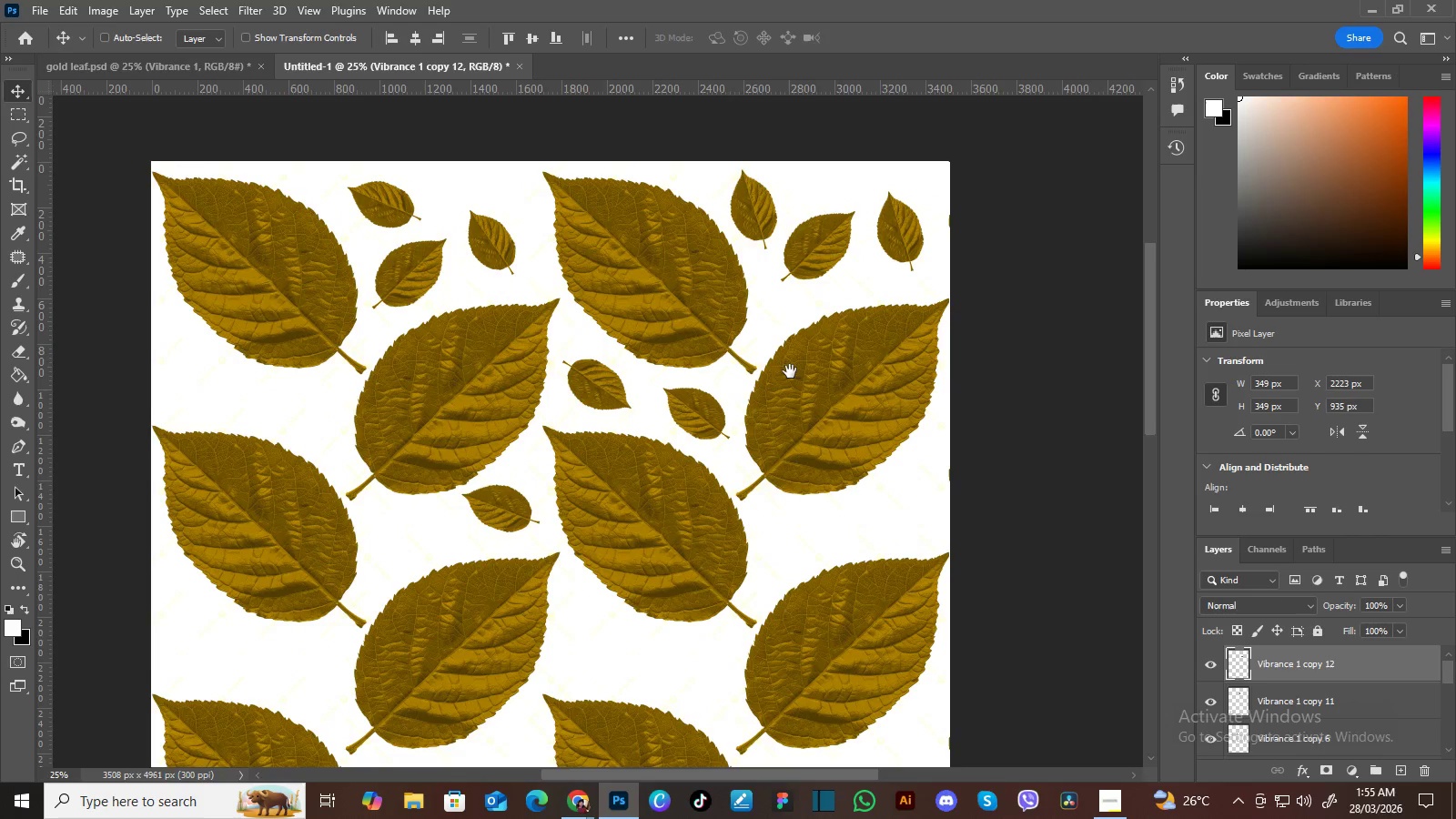 
left_click_drag(start_coordinate=[790, 371], to_coordinate=[790, 378])
 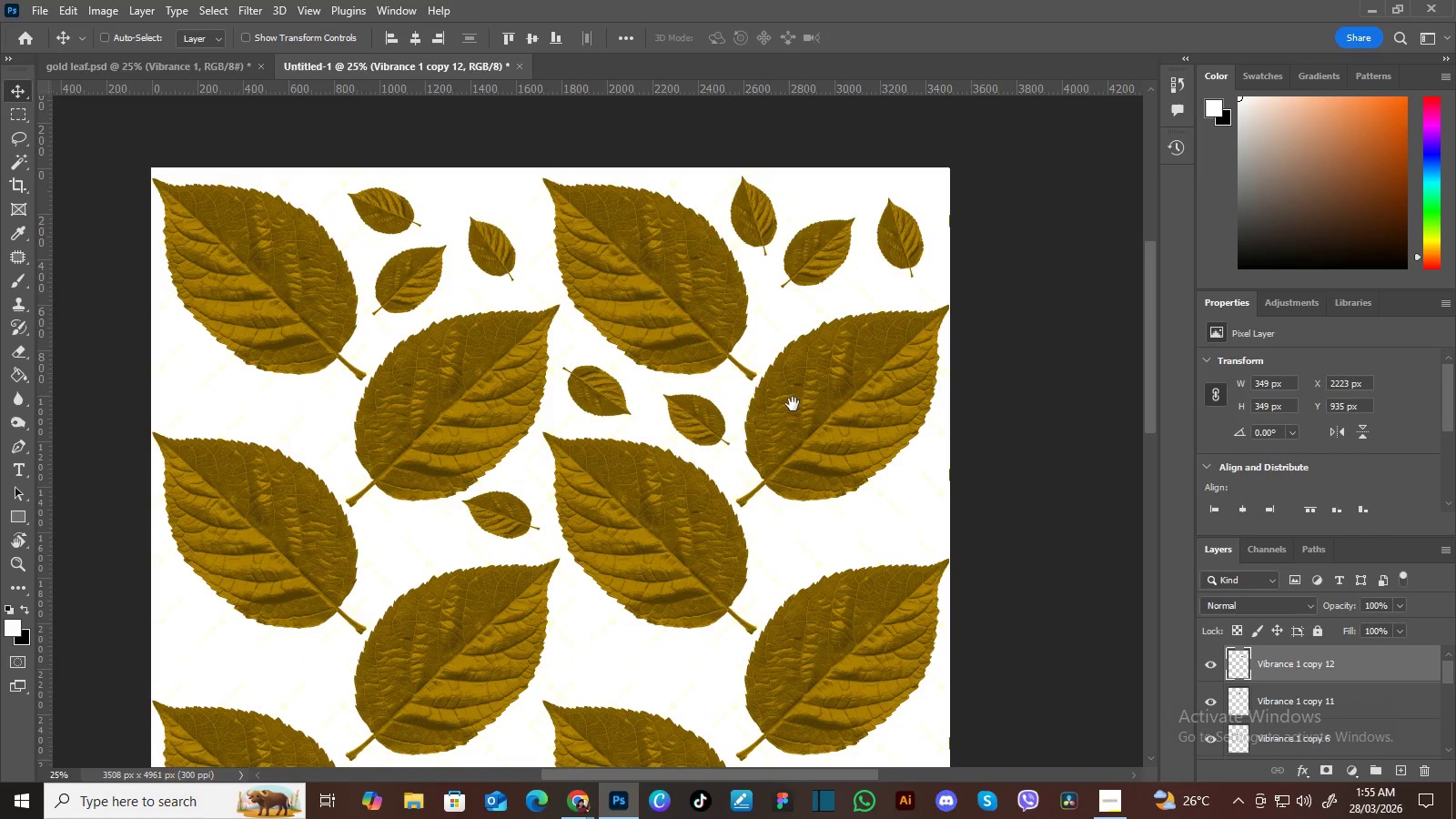 
left_click_drag(start_coordinate=[793, 404], to_coordinate=[804, 379])
 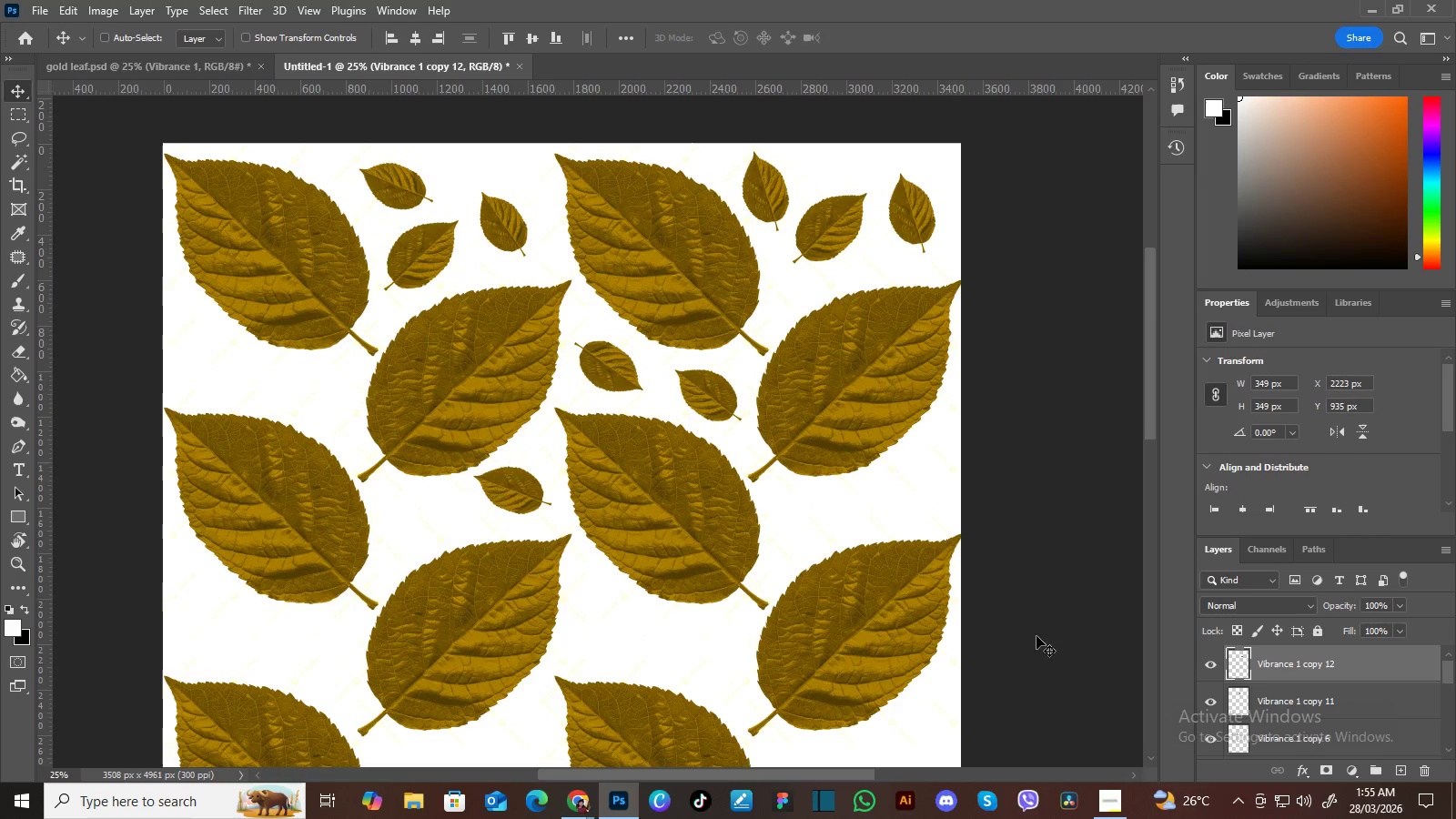 
hold_key(key=Space, duration=0.39)
 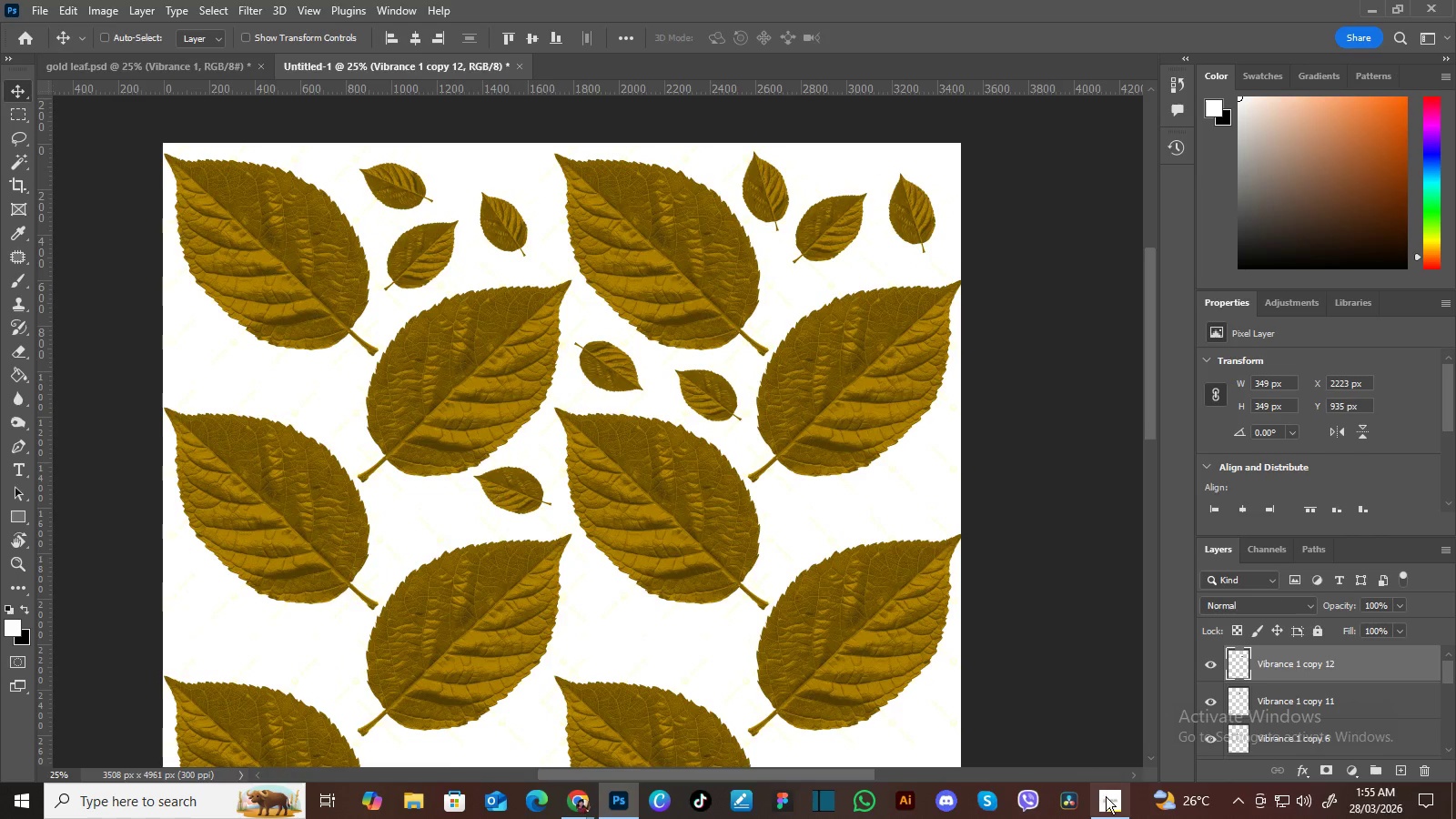 
left_click([1111, 807])